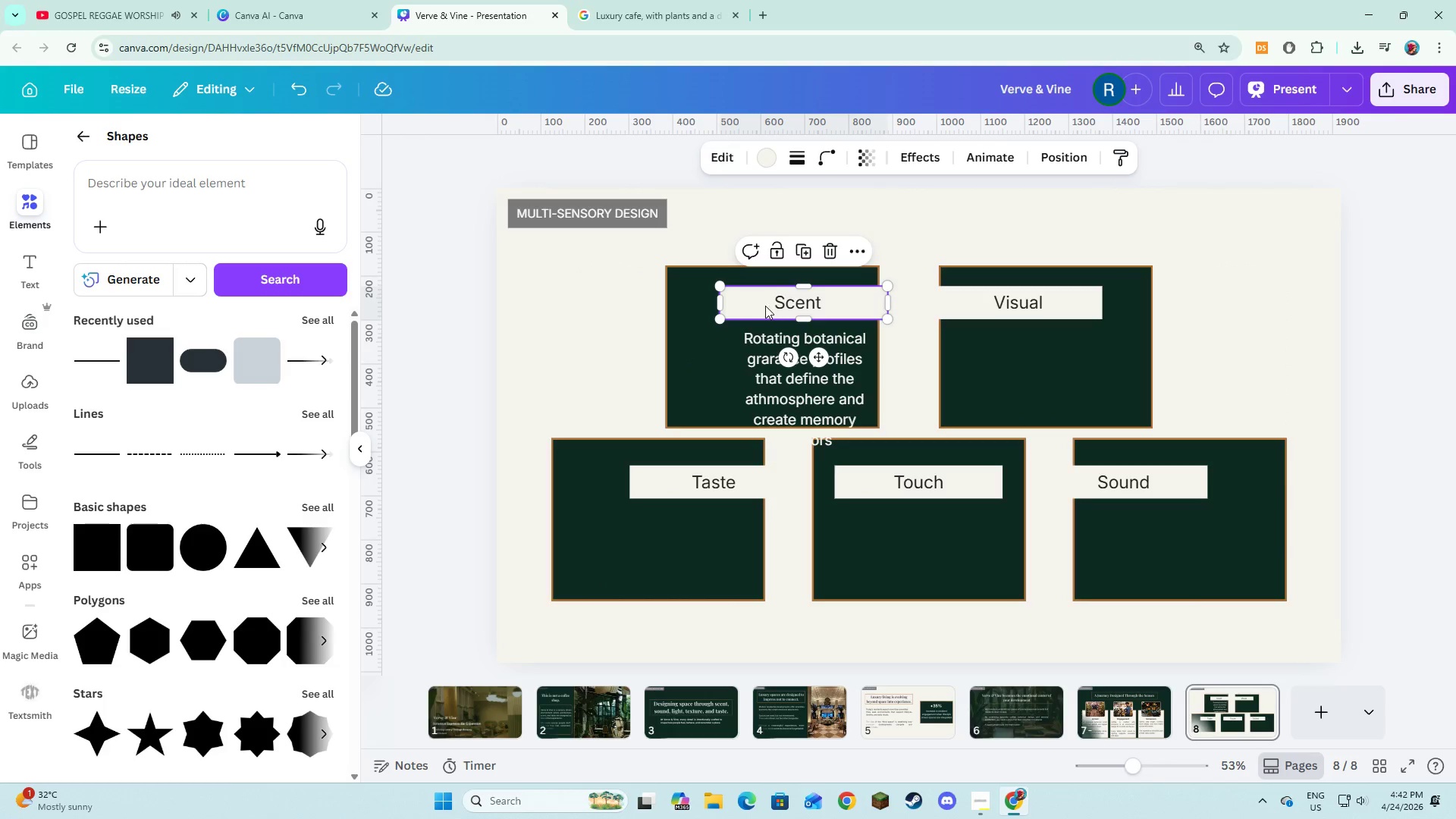 
left_click_drag(start_coordinate=[759, 307], to_coordinate=[749, 307])
 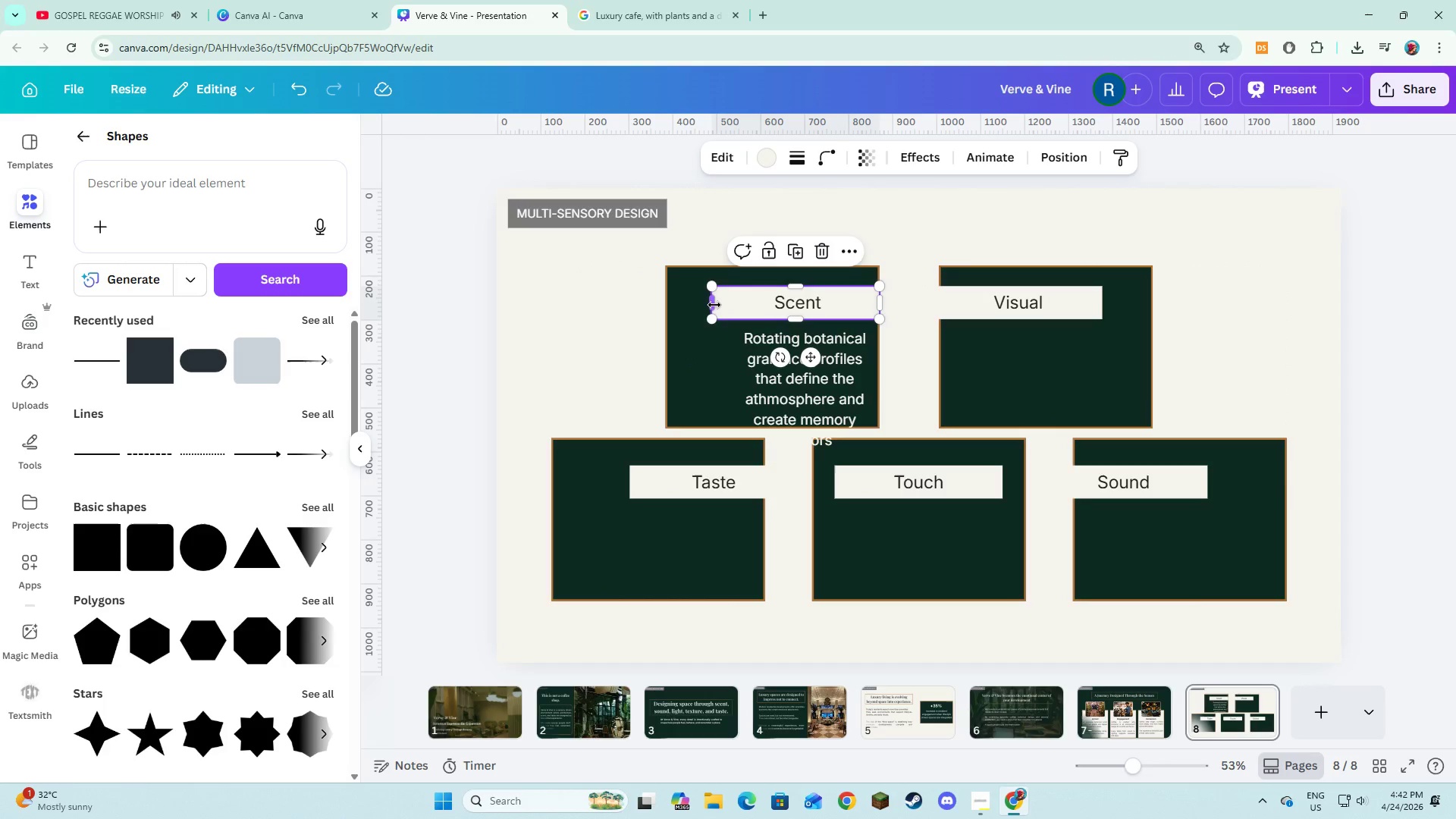 
left_click_drag(start_coordinate=[713, 304], to_coordinate=[686, 304])
 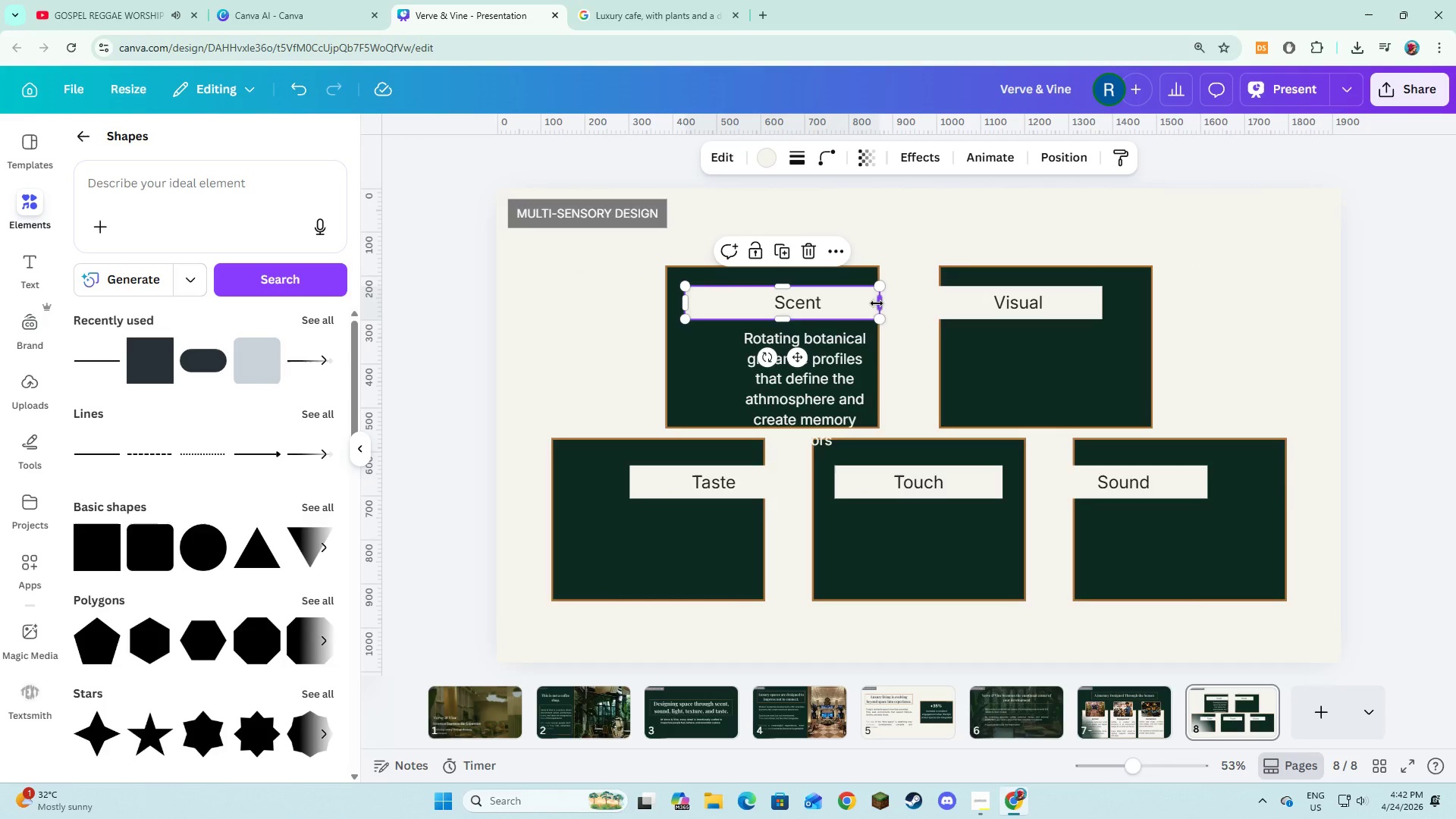 
left_click_drag(start_coordinate=[877, 303], to_coordinate=[861, 303])
 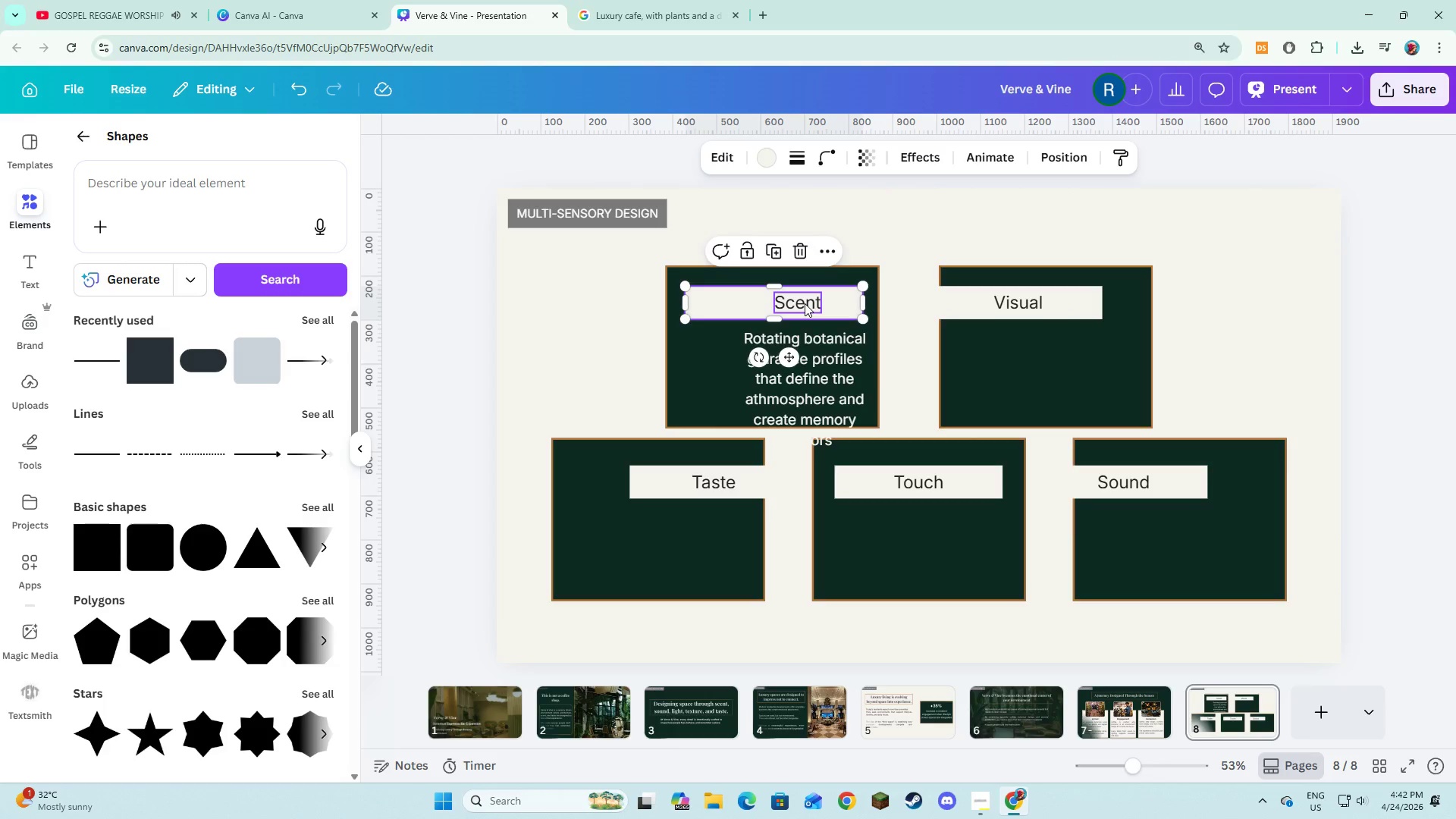 
left_click_drag(start_coordinate=[805, 303], to_coordinate=[777, 303])
 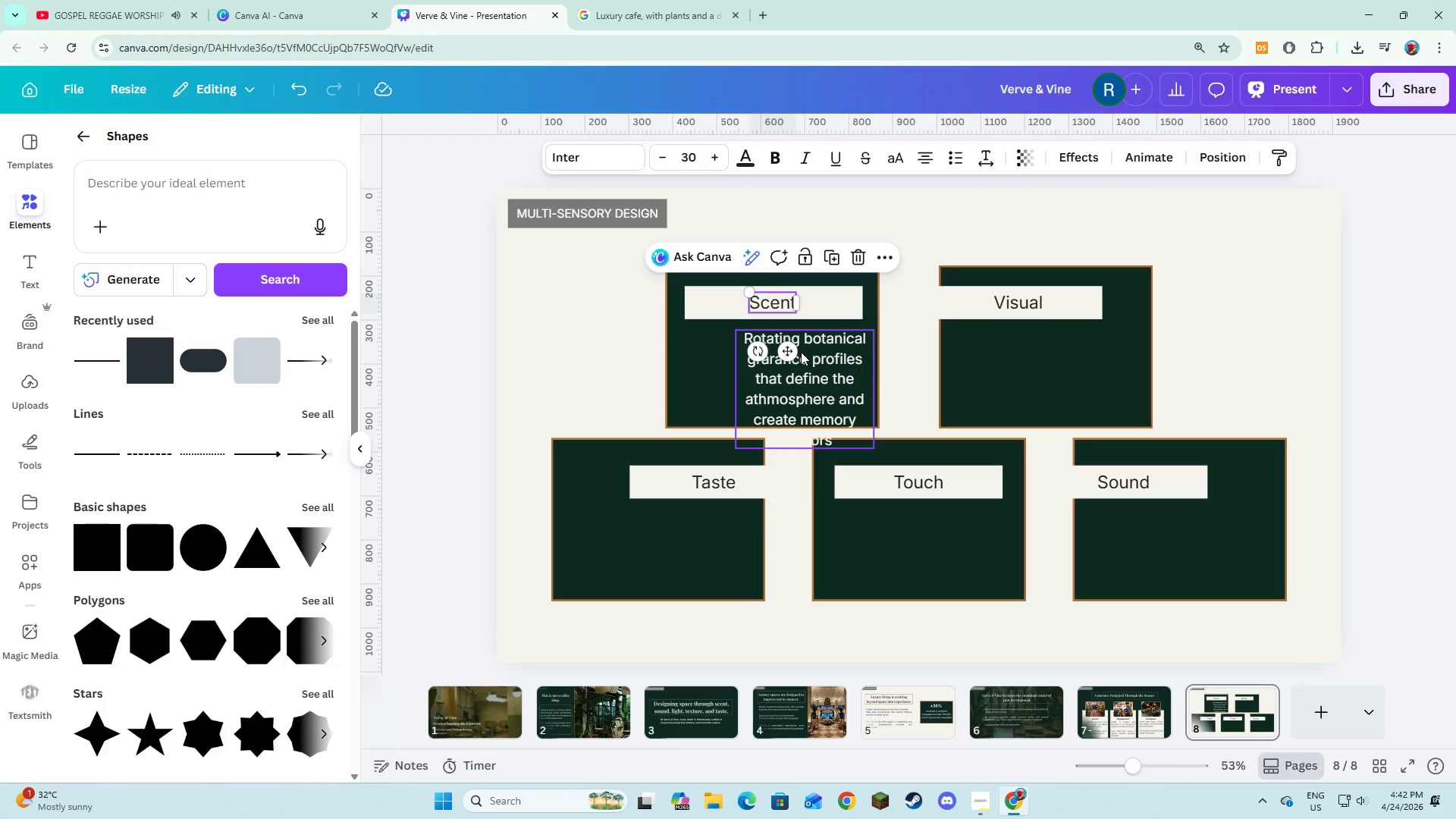 
left_click([801, 352])
 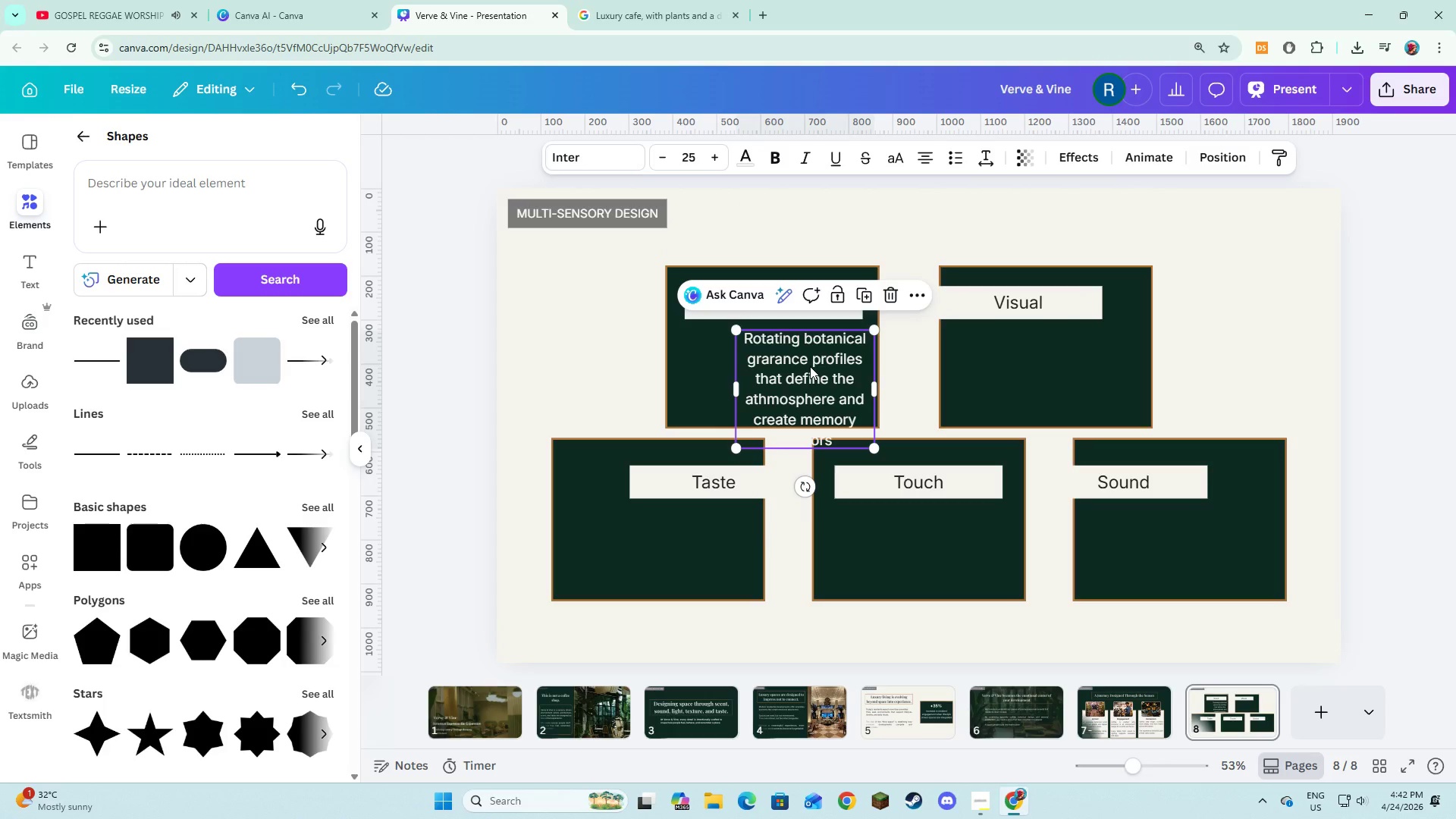 
left_click_drag(start_coordinate=[810, 366], to_coordinate=[777, 358])
 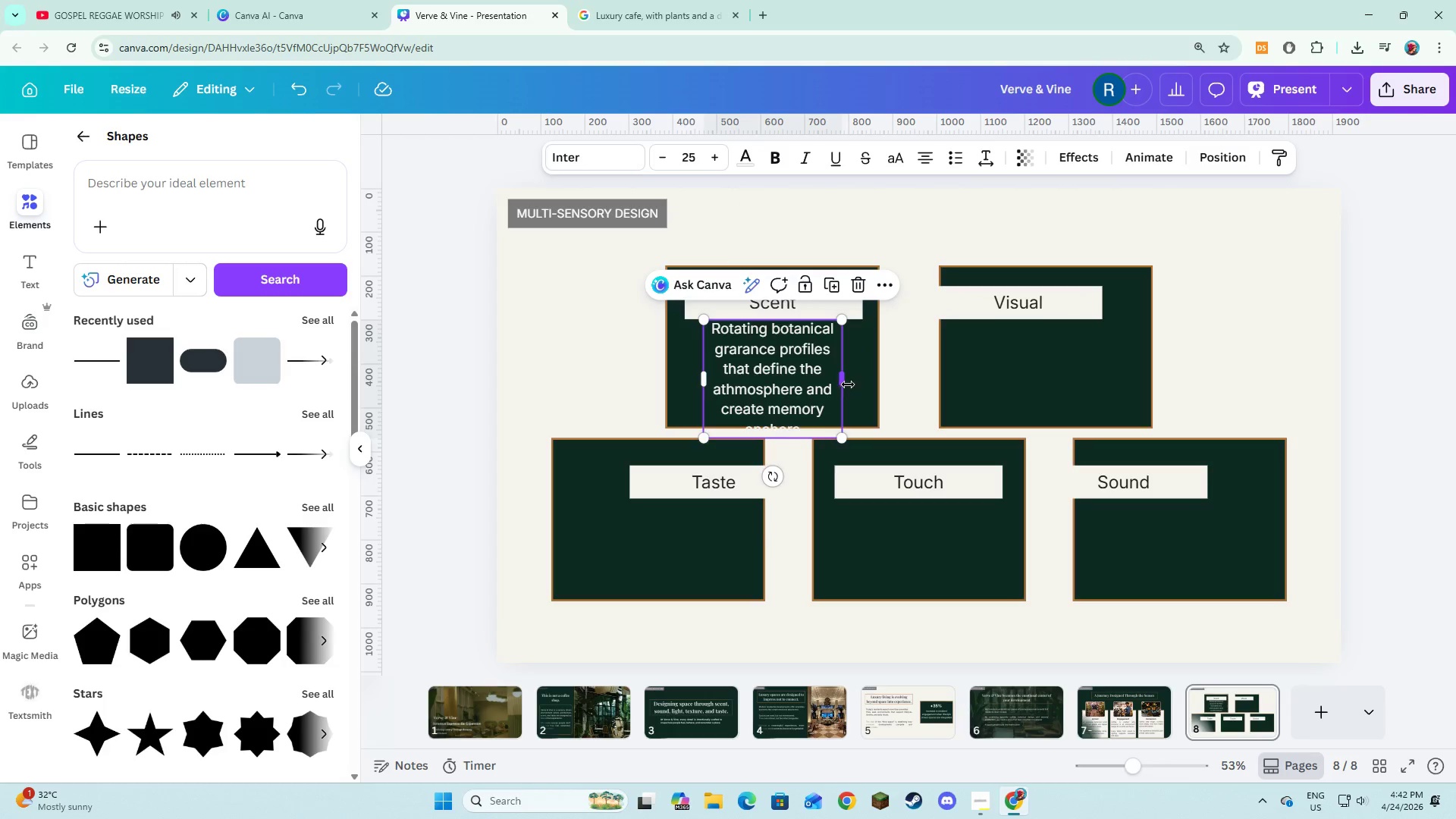 
left_click_drag(start_coordinate=[845, 383], to_coordinate=[871, 392])
 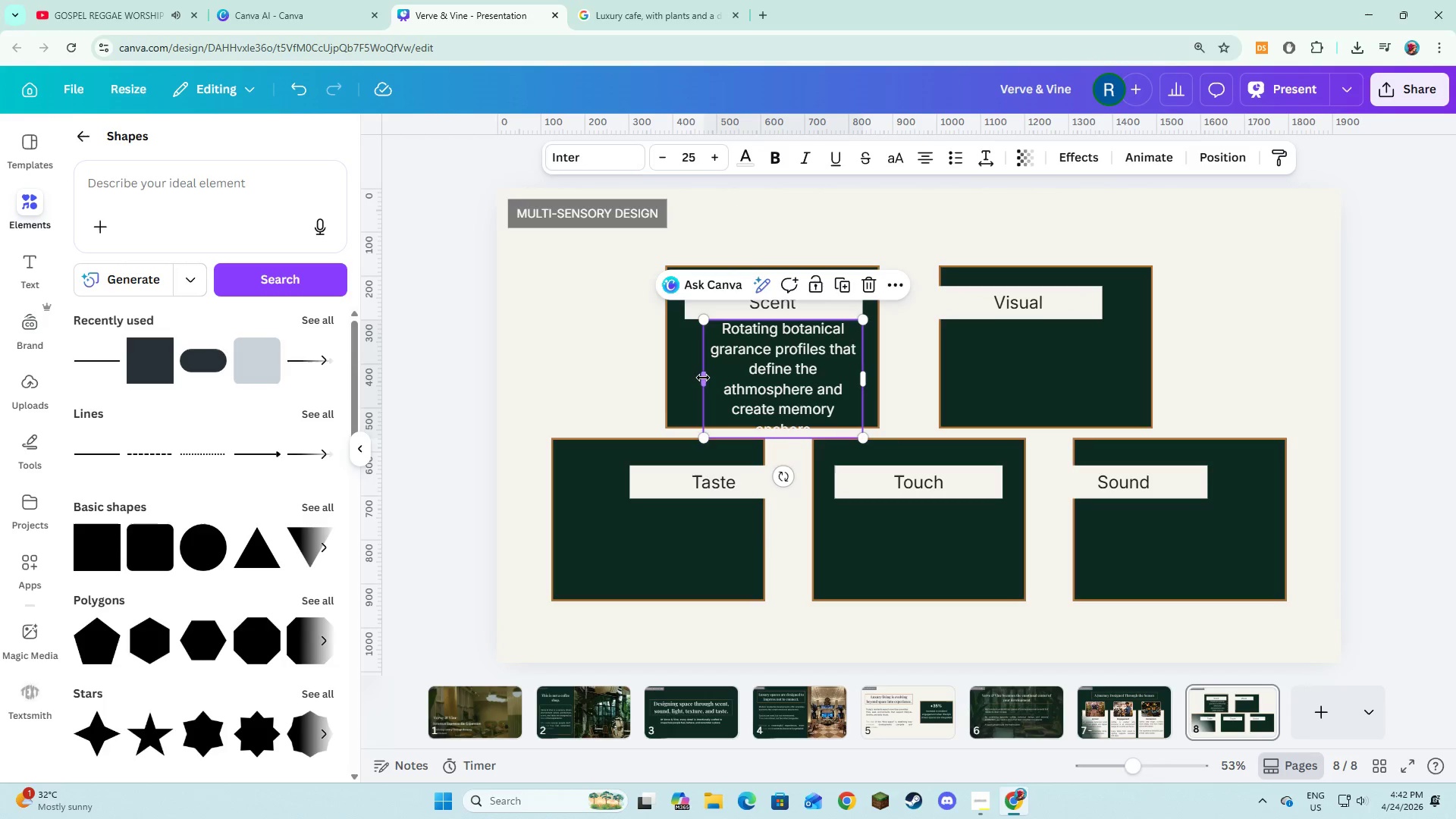 
left_click_drag(start_coordinate=[703, 378], to_coordinate=[679, 373])
 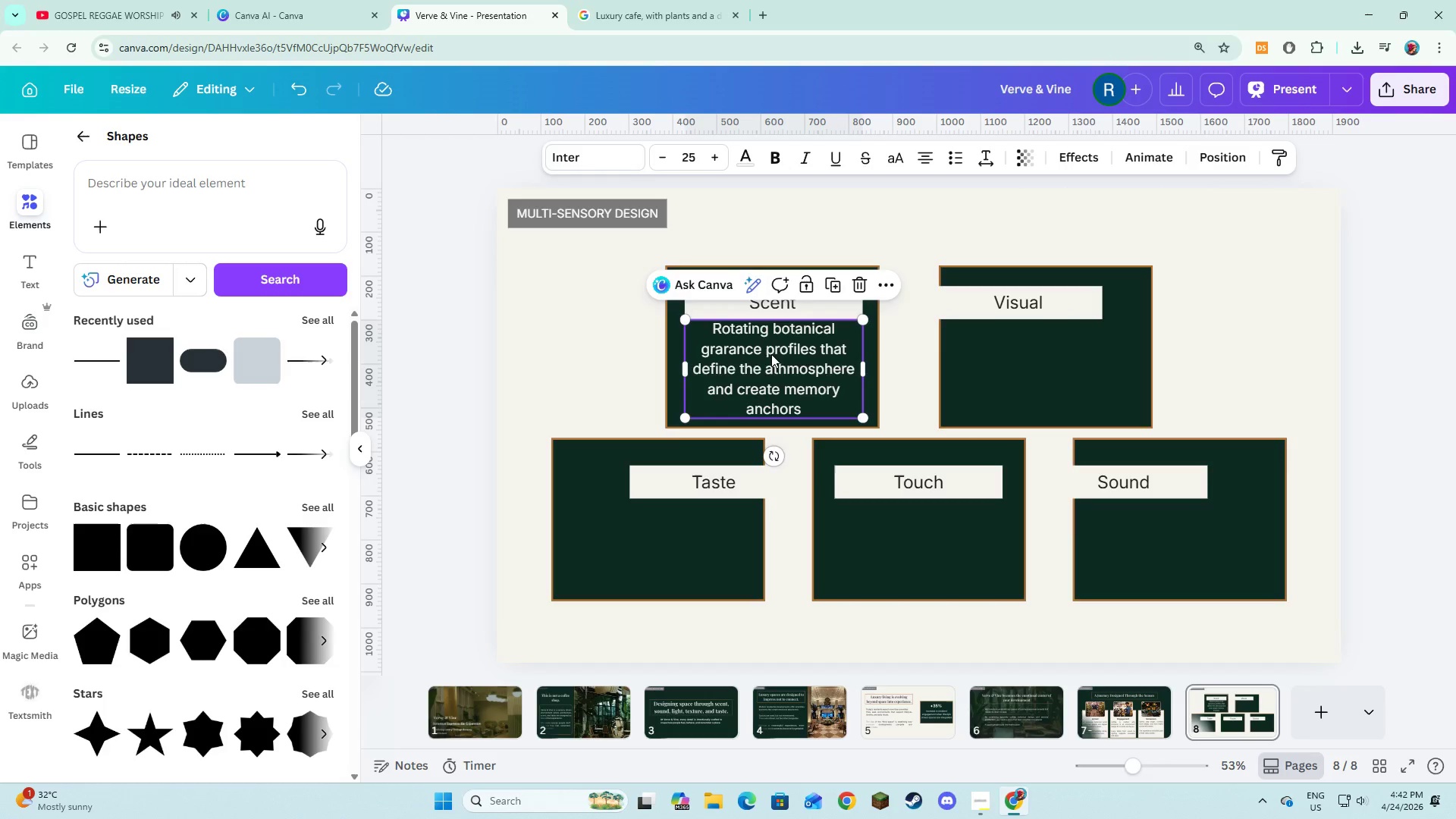 
left_click_drag(start_coordinate=[771, 354], to_coordinate=[772, 358])
 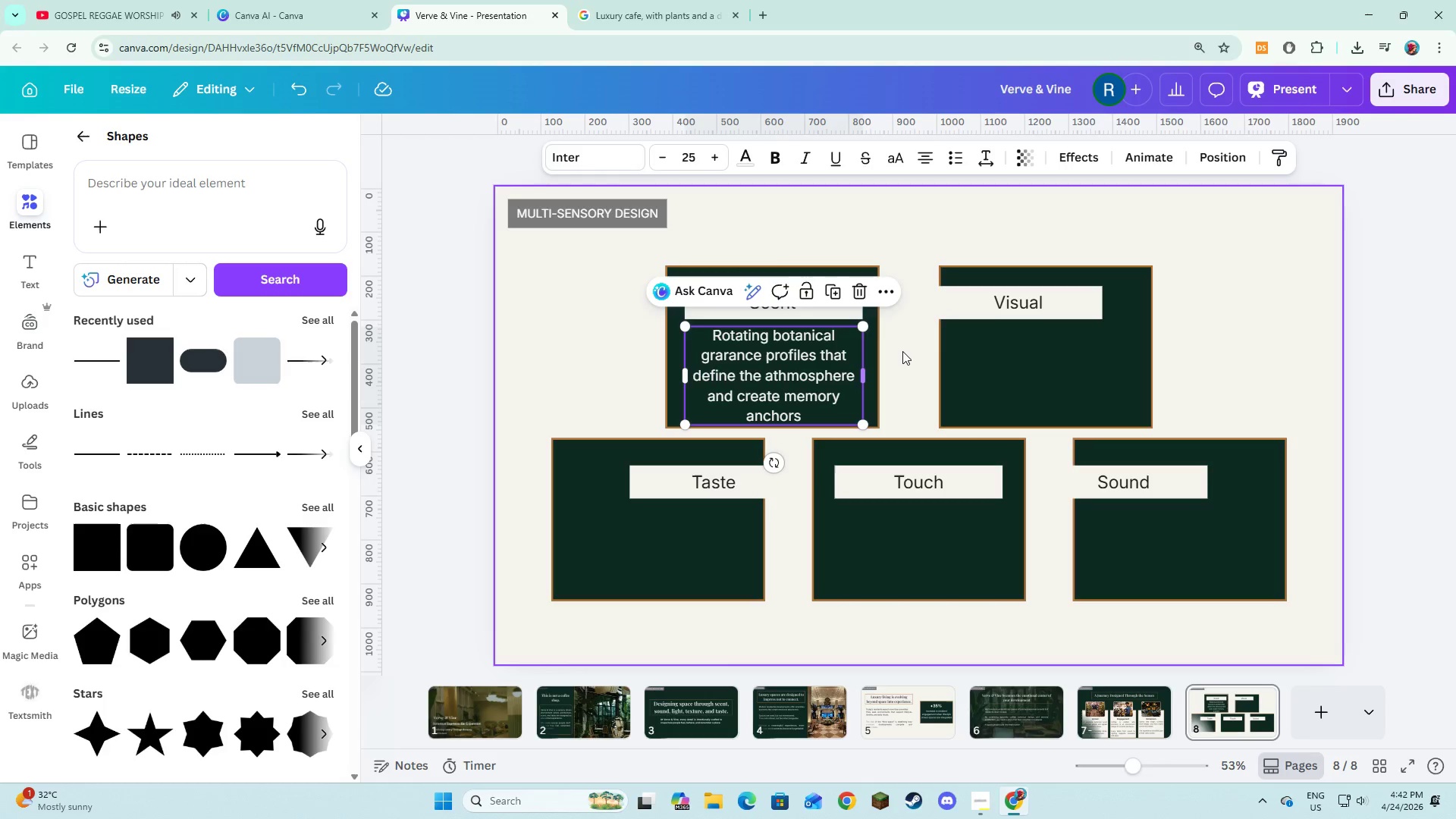 
left_click([903, 351])
 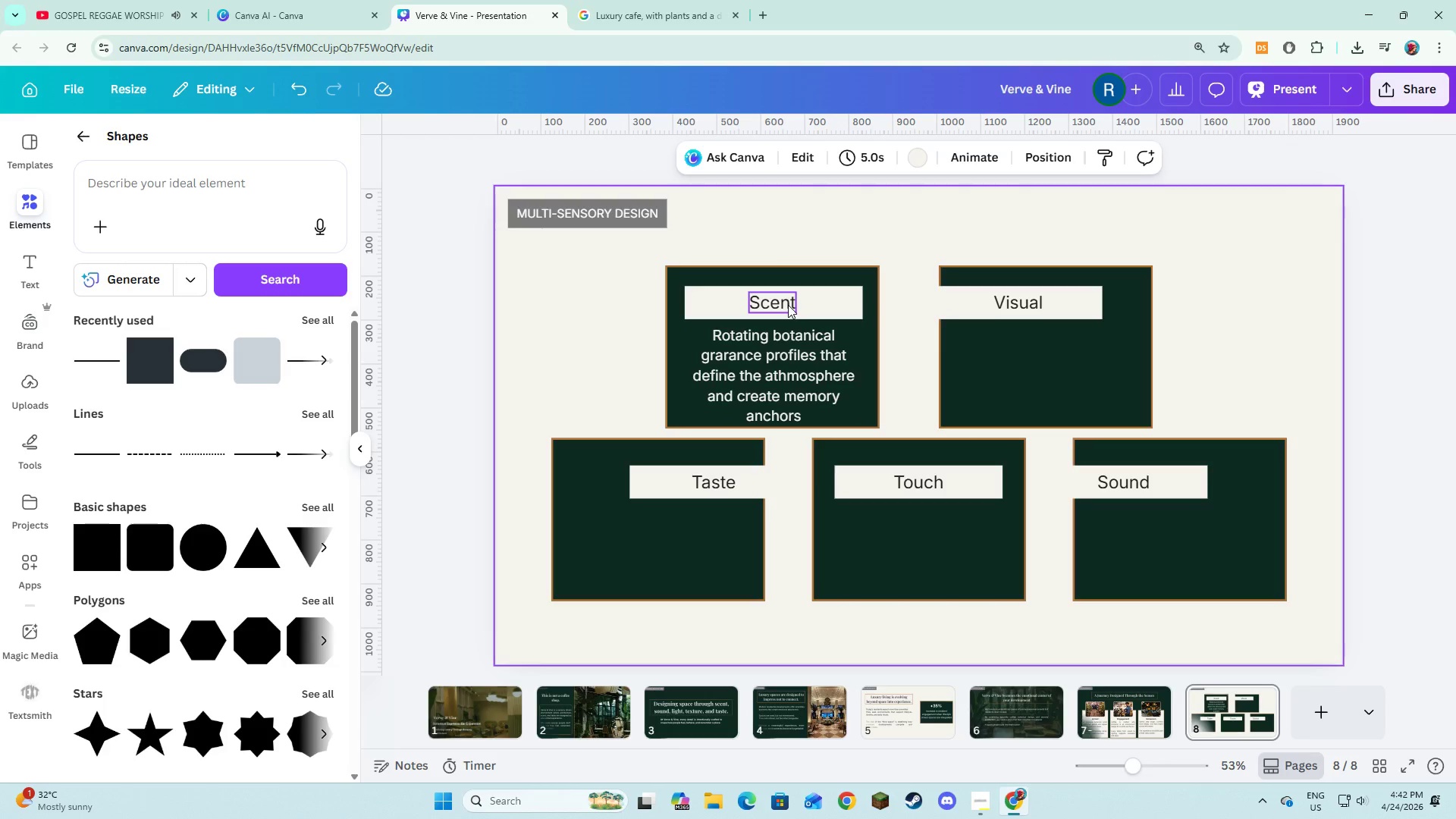 
left_click([788, 305])
 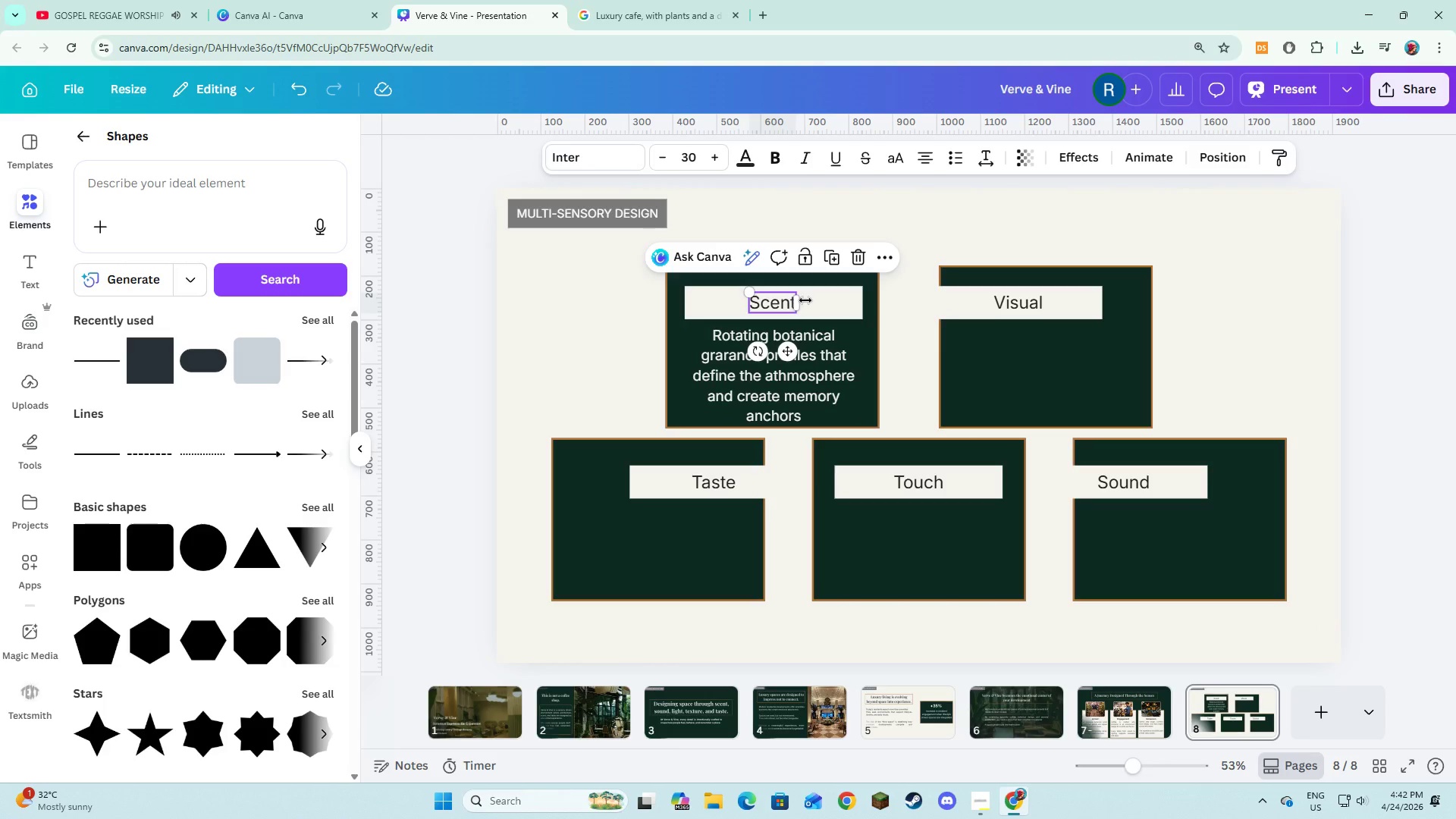 
hold_key(key=ShiftLeft, duration=1.36)
left_click([814, 299])
 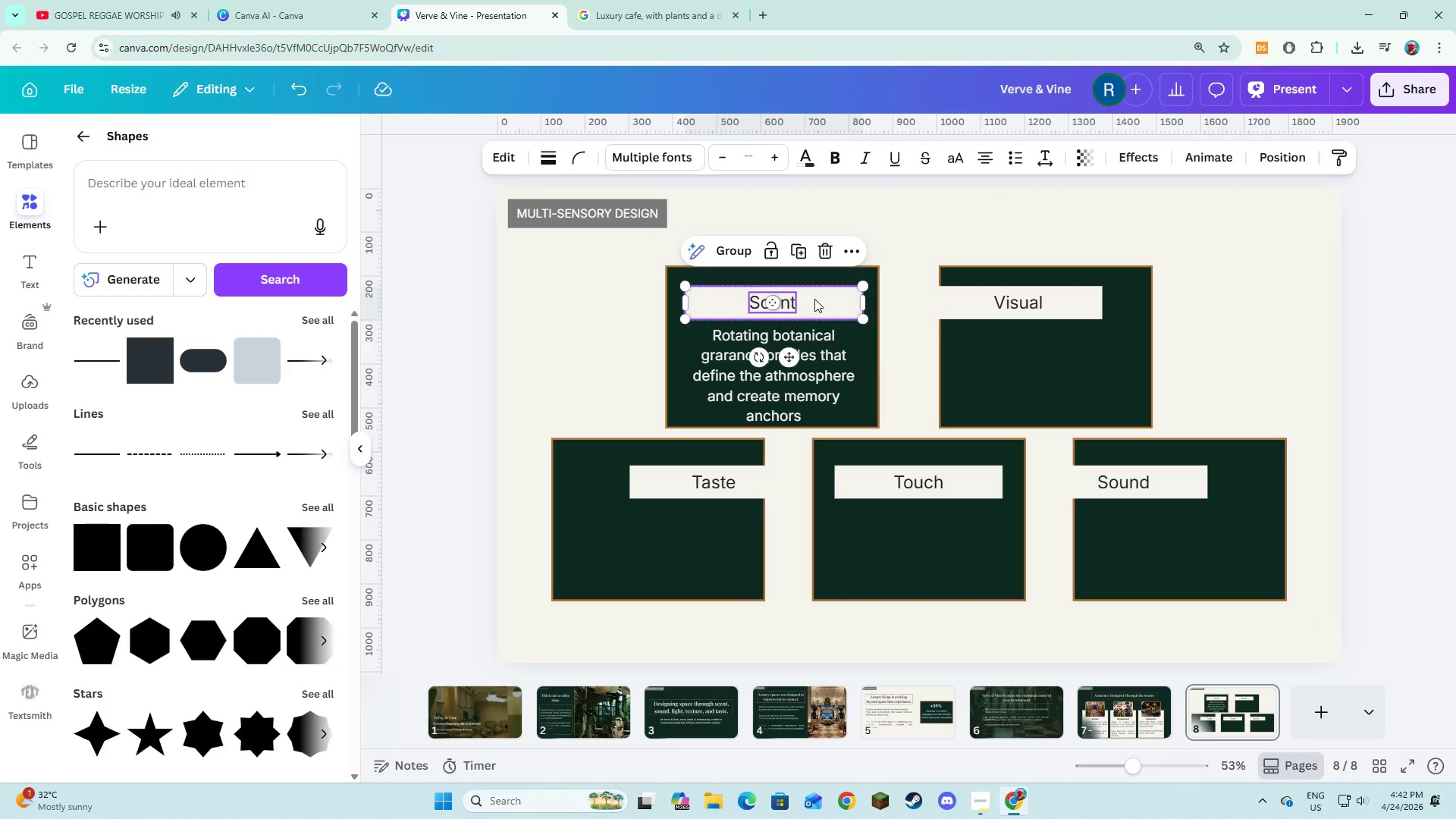 
left_click_drag(start_coordinate=[814, 299], to_coordinate=[817, 294])
 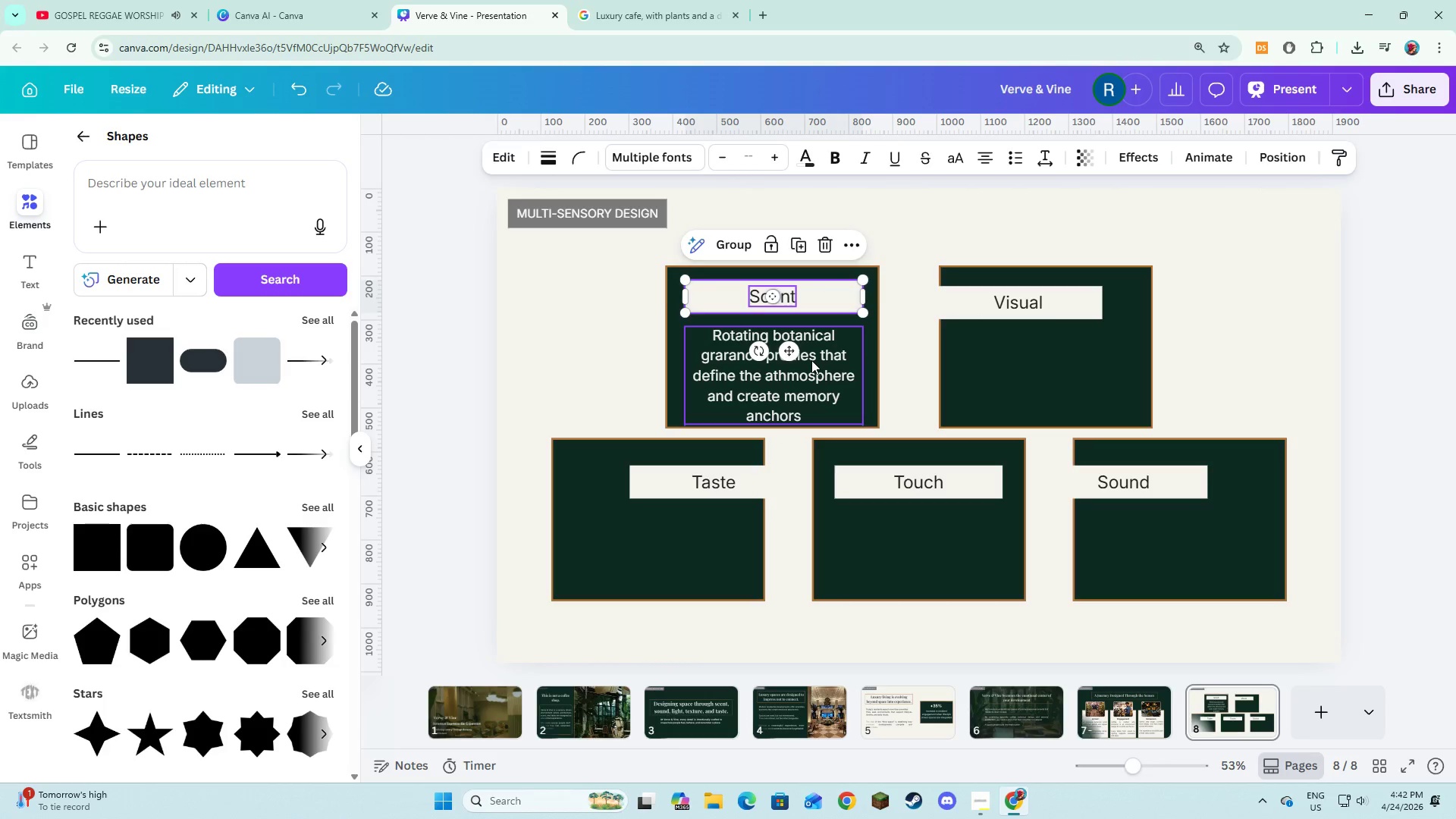 
left_click([811, 360])
 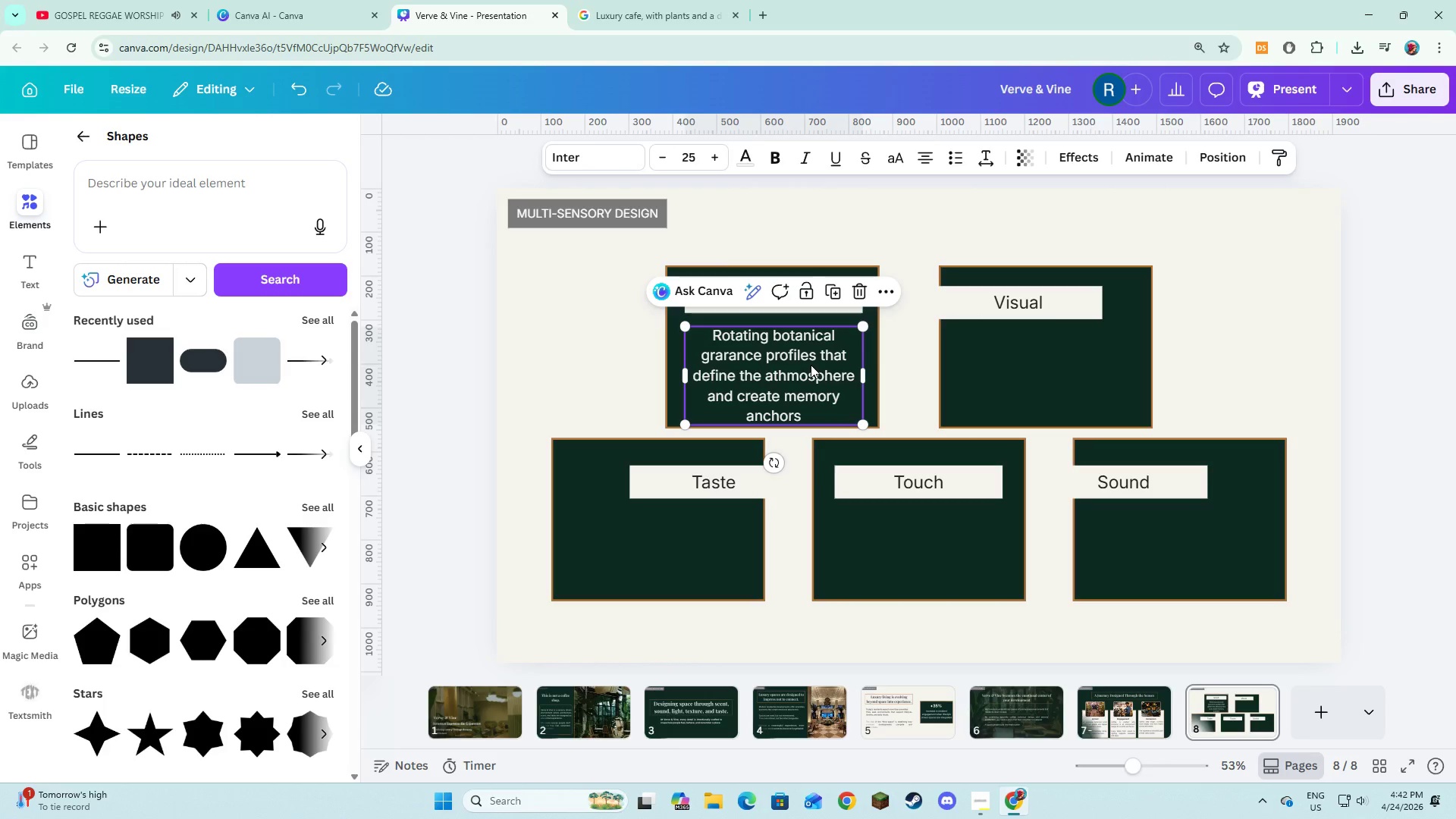 
left_click_drag(start_coordinate=[811, 365], to_coordinate=[811, 359])
 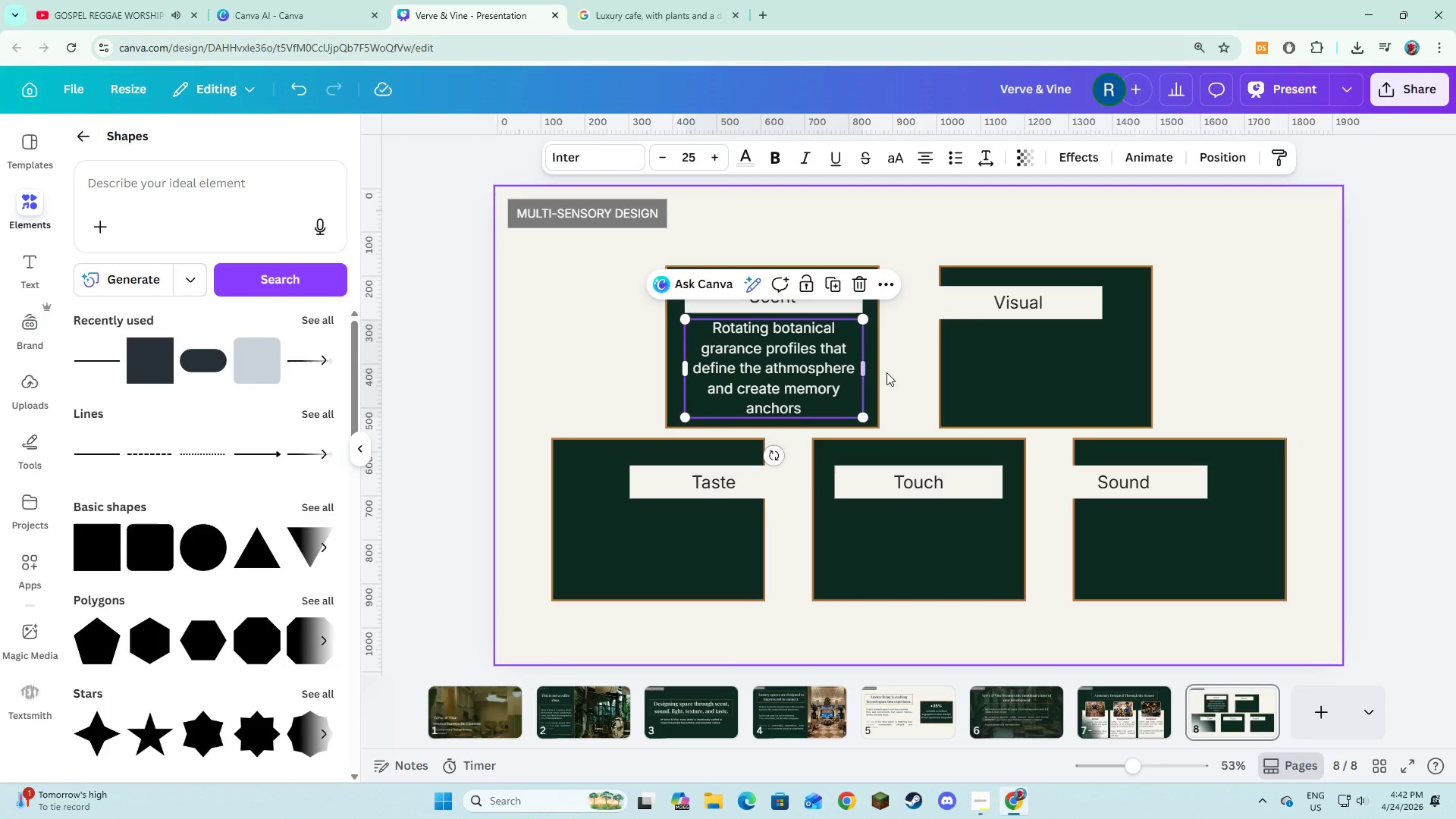 
left_click([886, 372])
 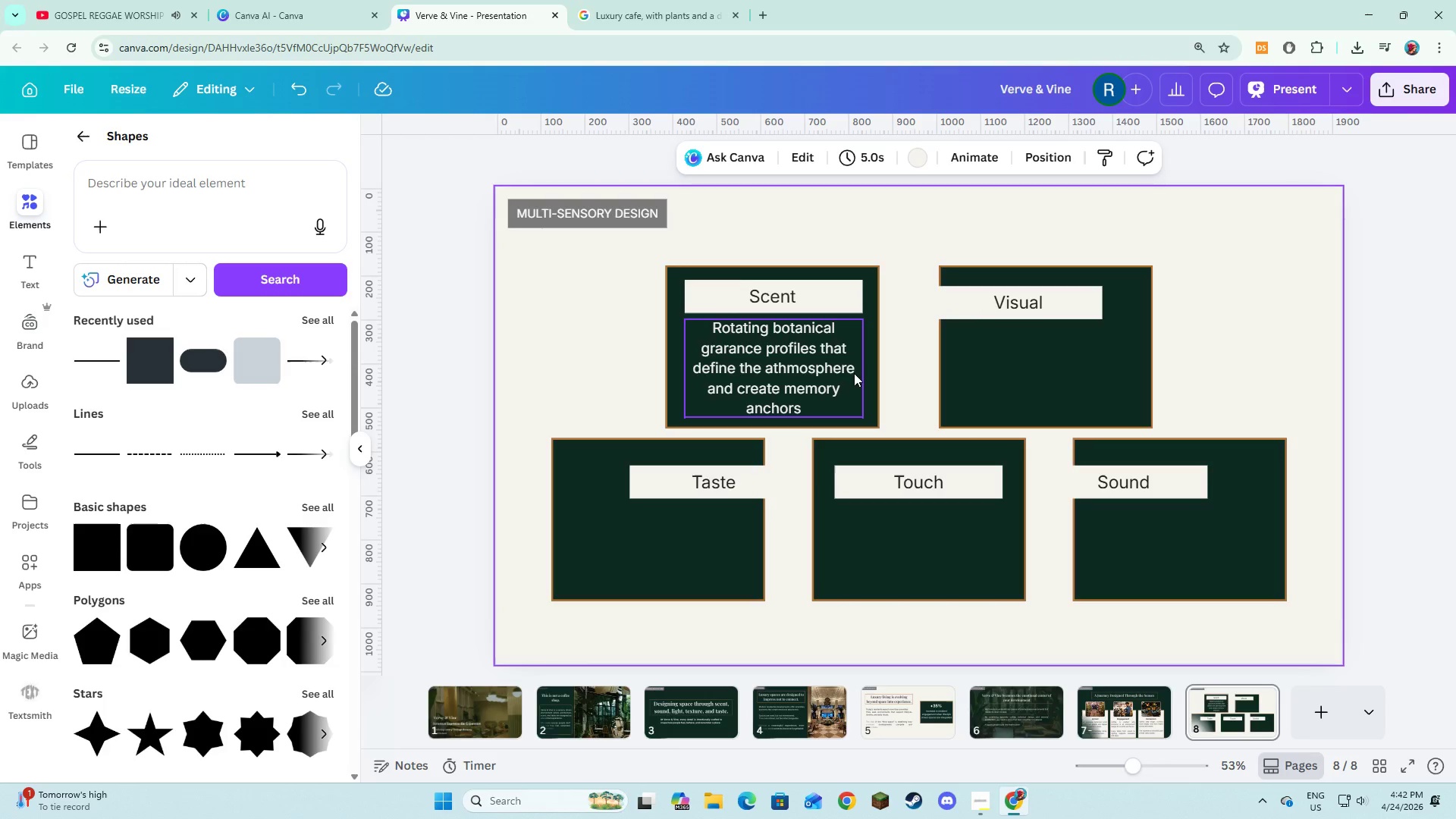 
left_click([840, 372])
 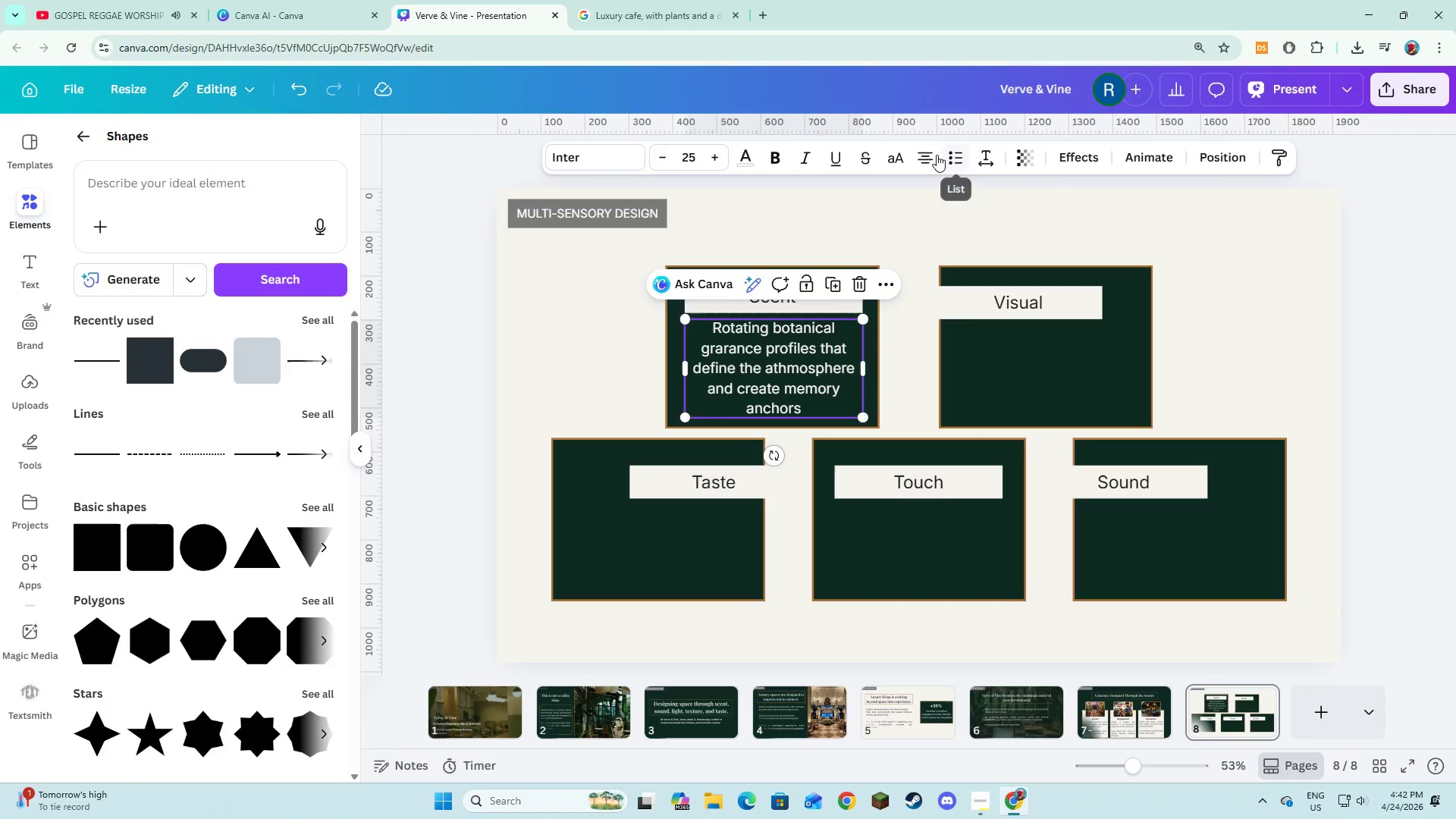 
left_click([930, 161])
 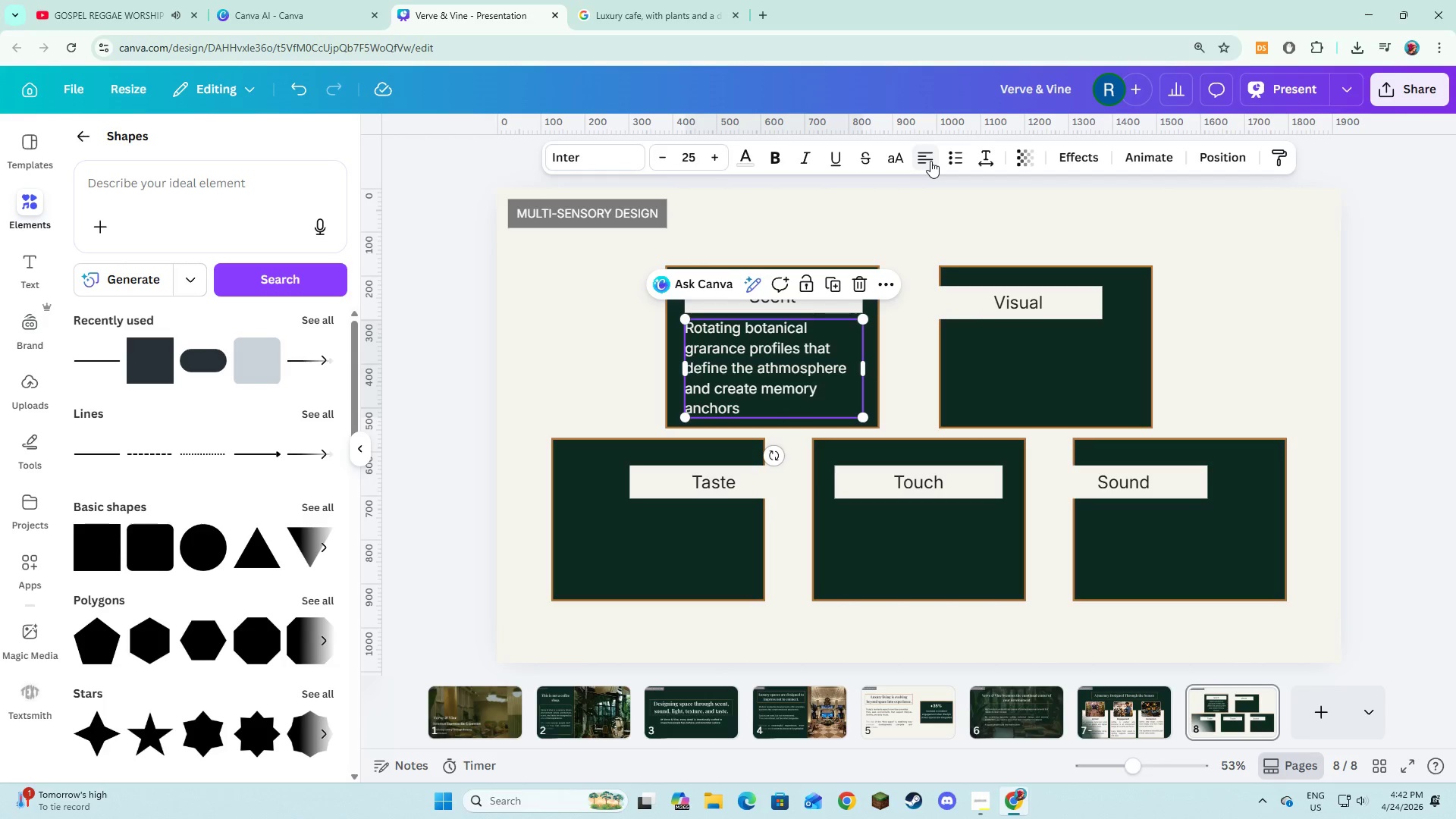 
left_click([930, 161])
 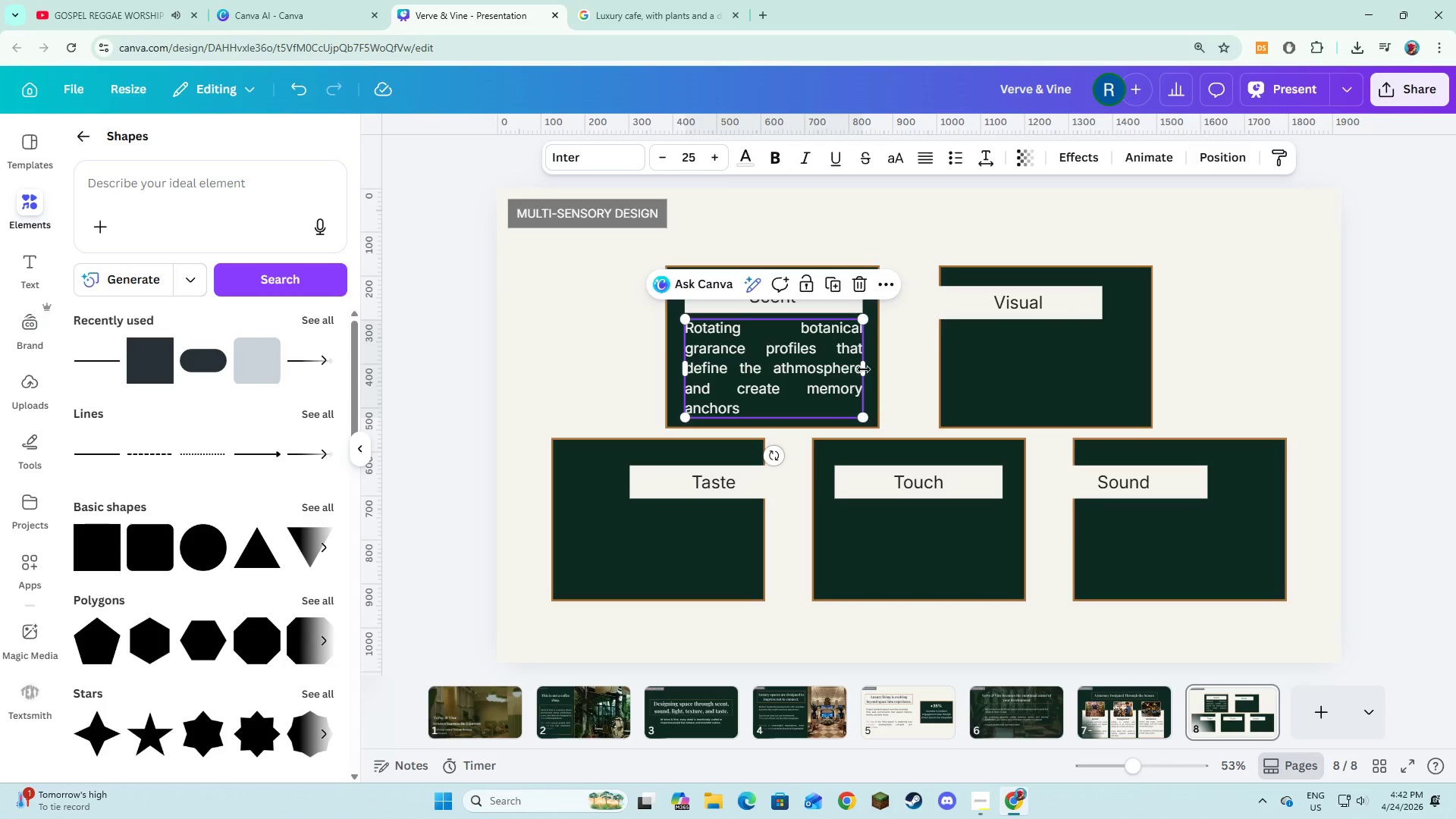 
left_click_drag(start_coordinate=[864, 369], to_coordinate=[871, 375])
 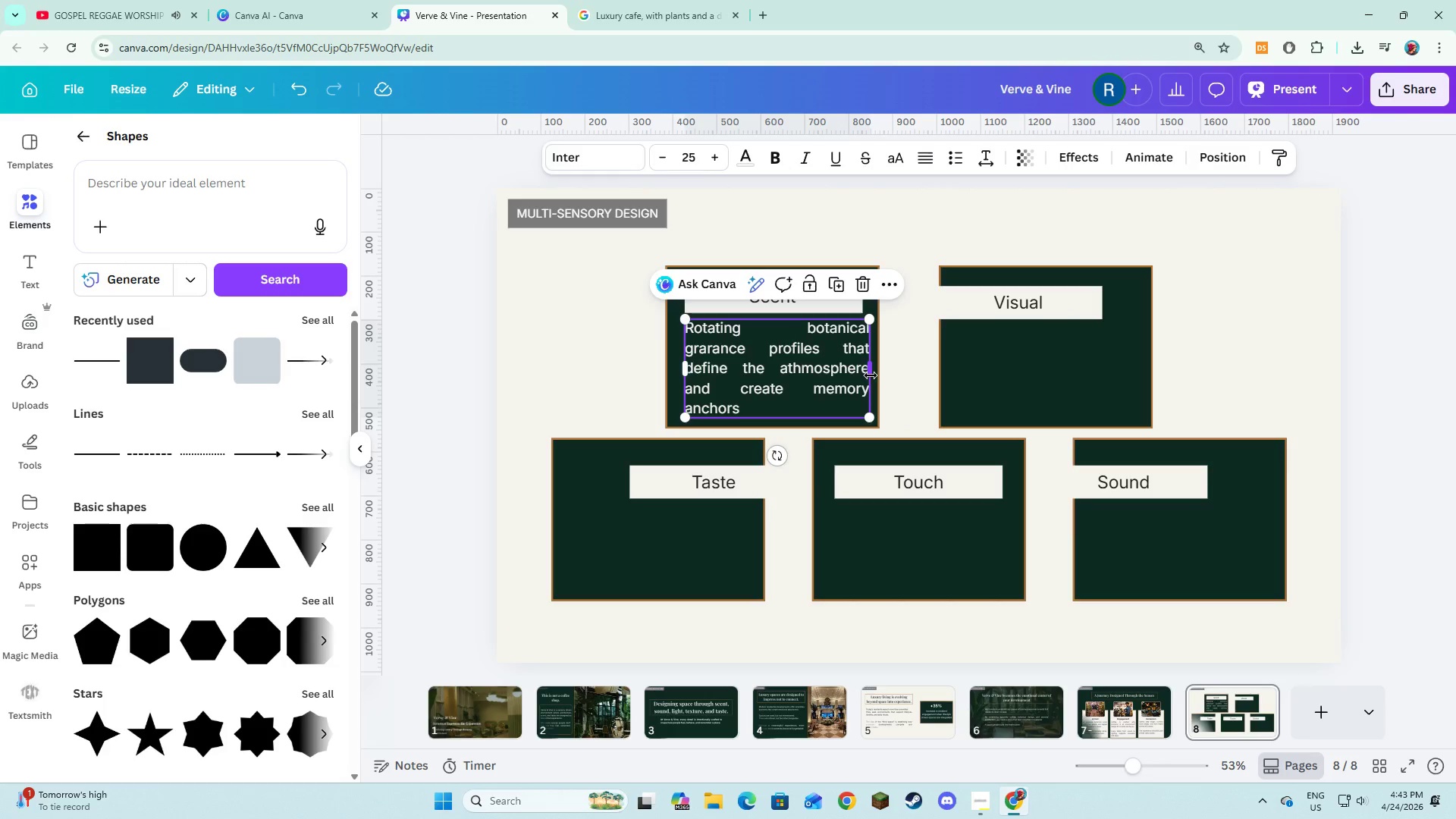 
key(Control+Z)
 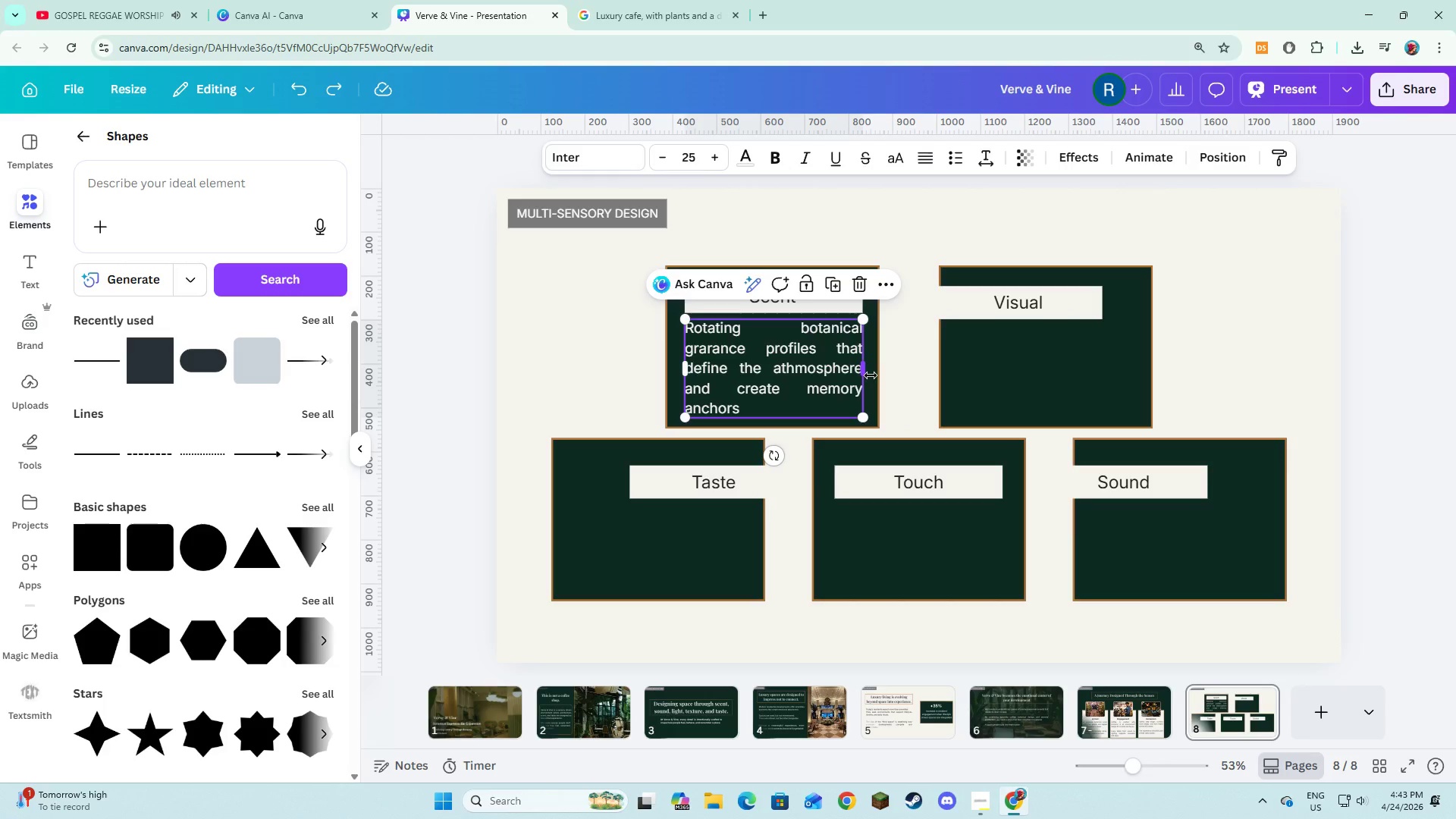 
key(Control+ControlLeft)
 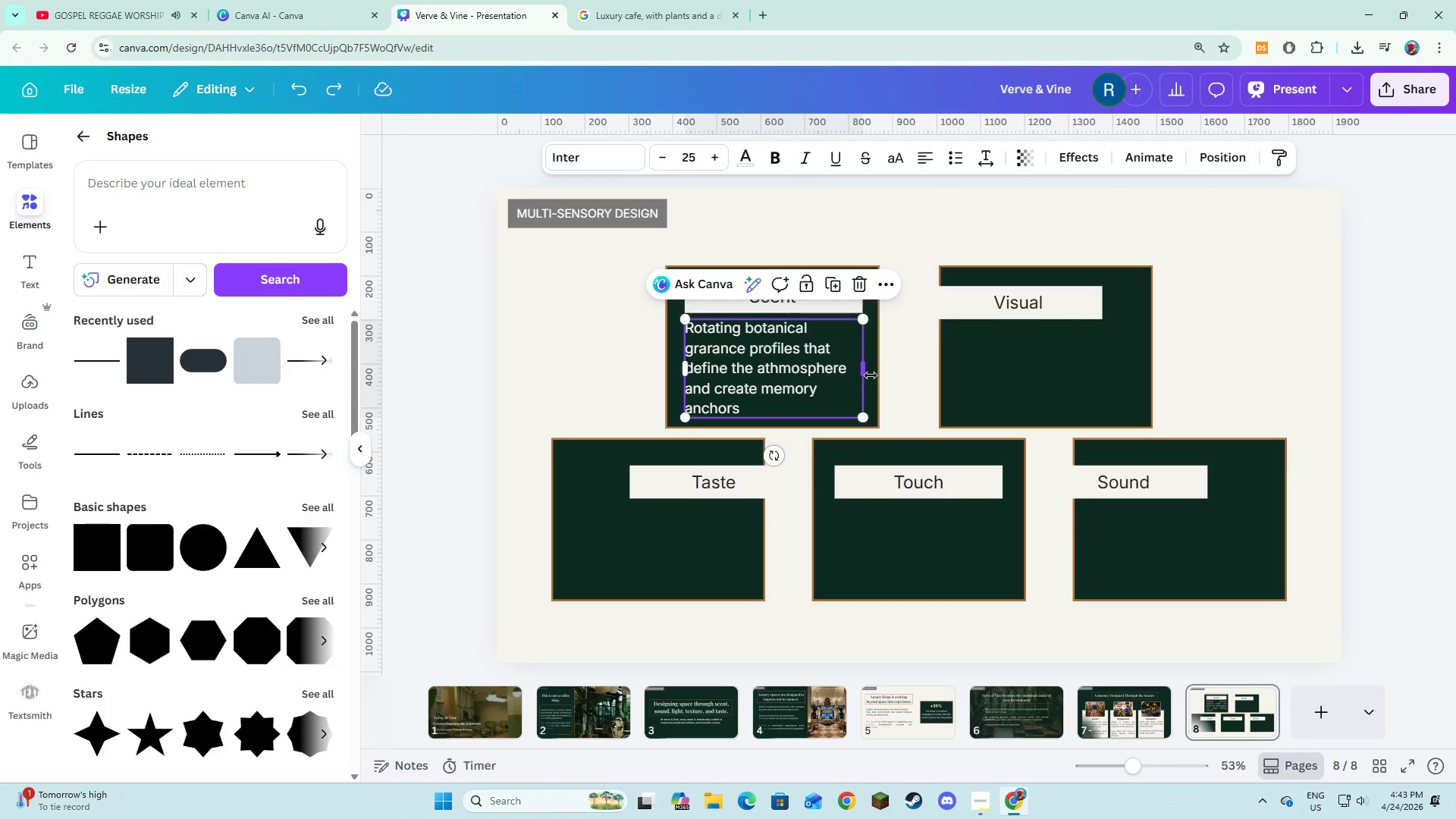 
key(Control+Z)
 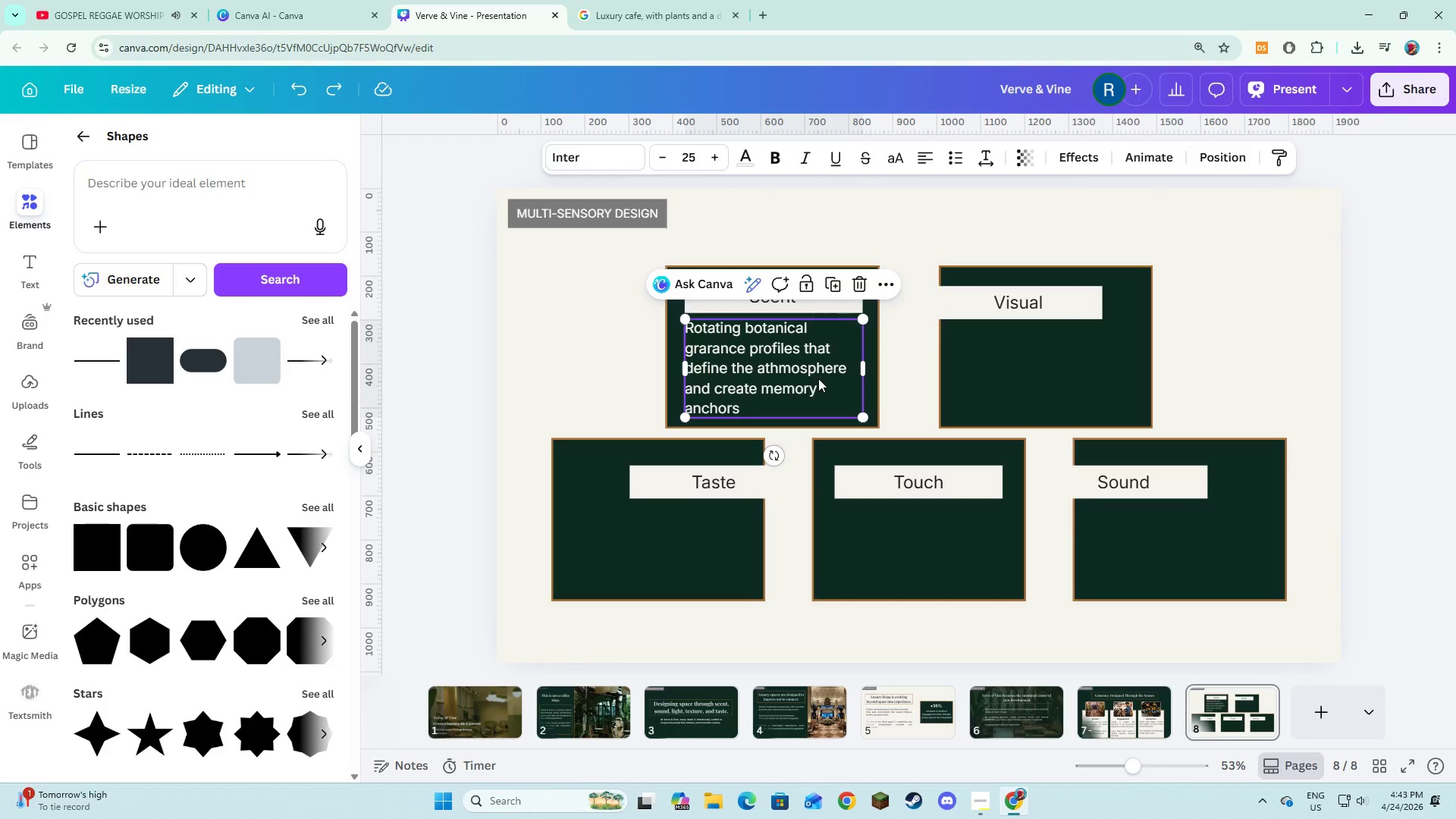 
left_click([818, 378])
 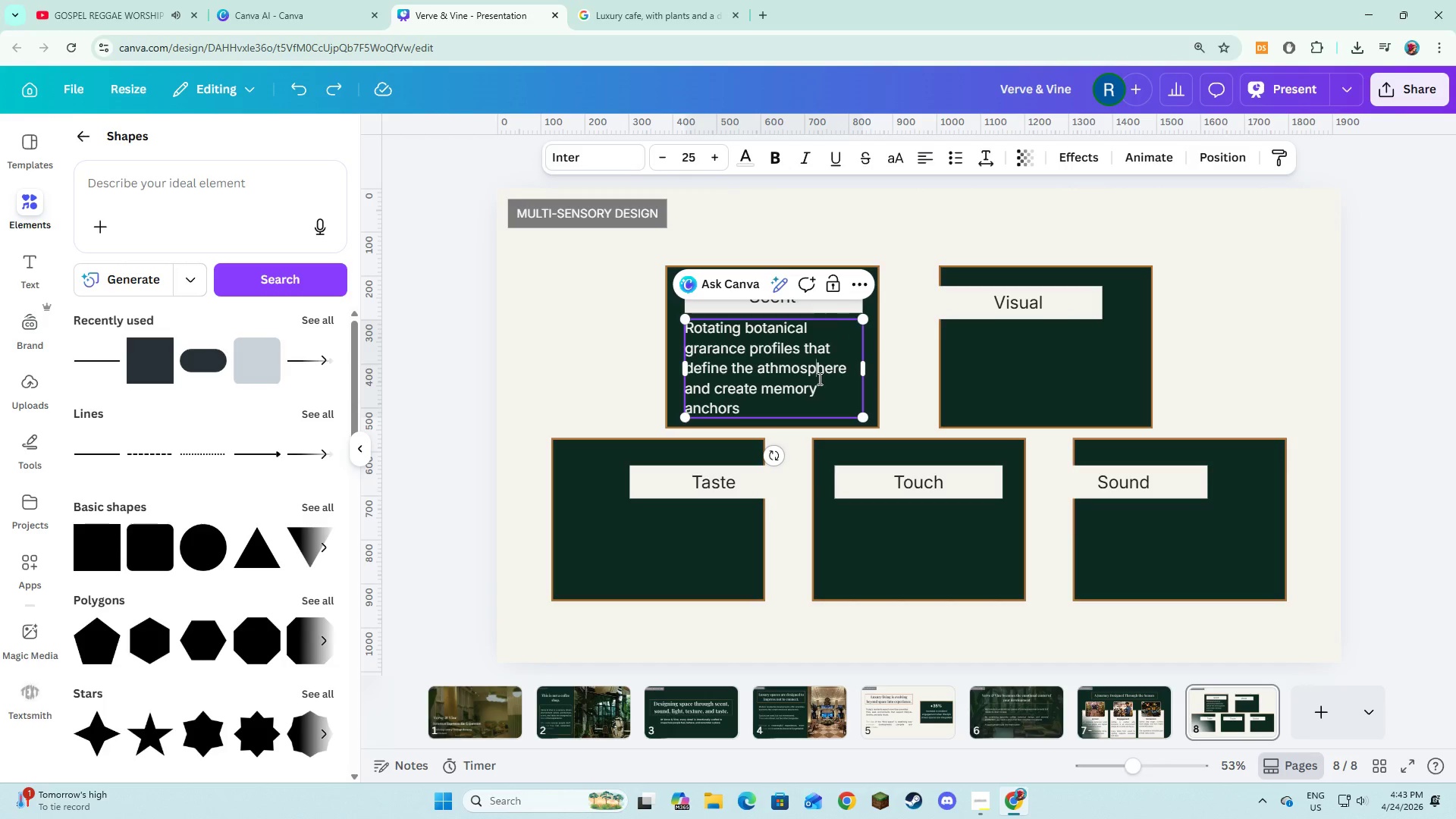 
key(Control+A)
 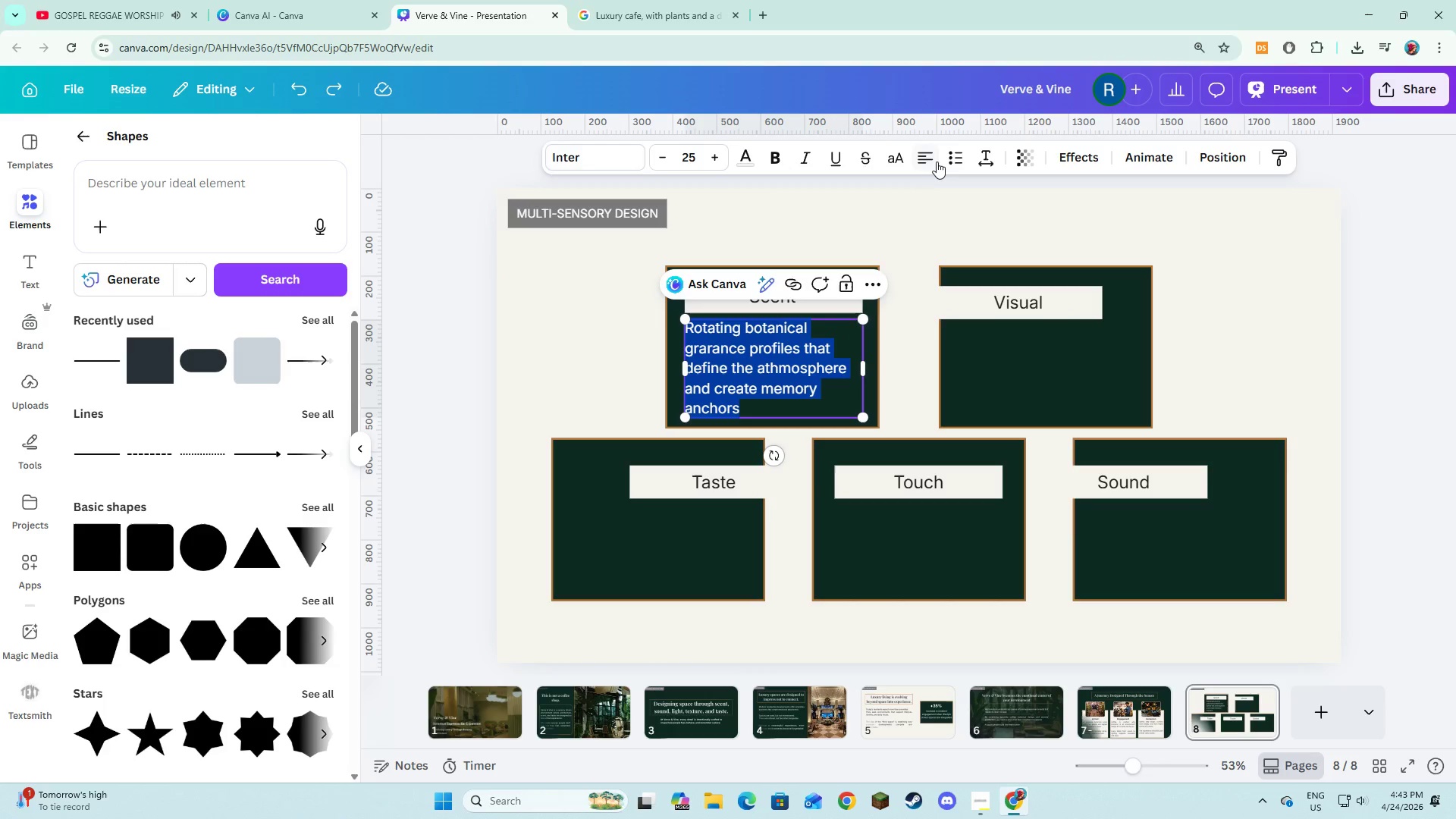 
left_click([935, 161])
 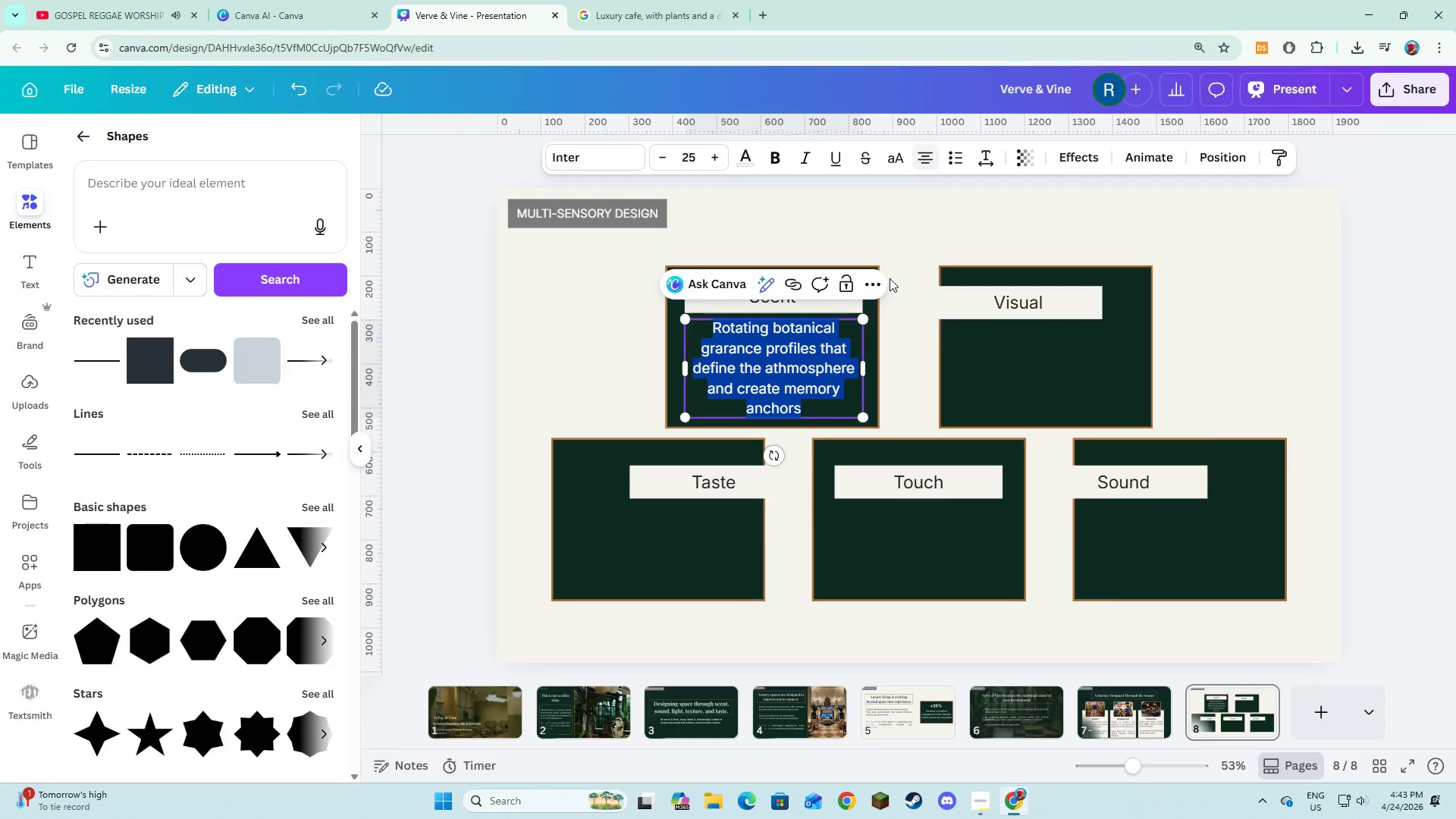 
left_click([876, 346])
 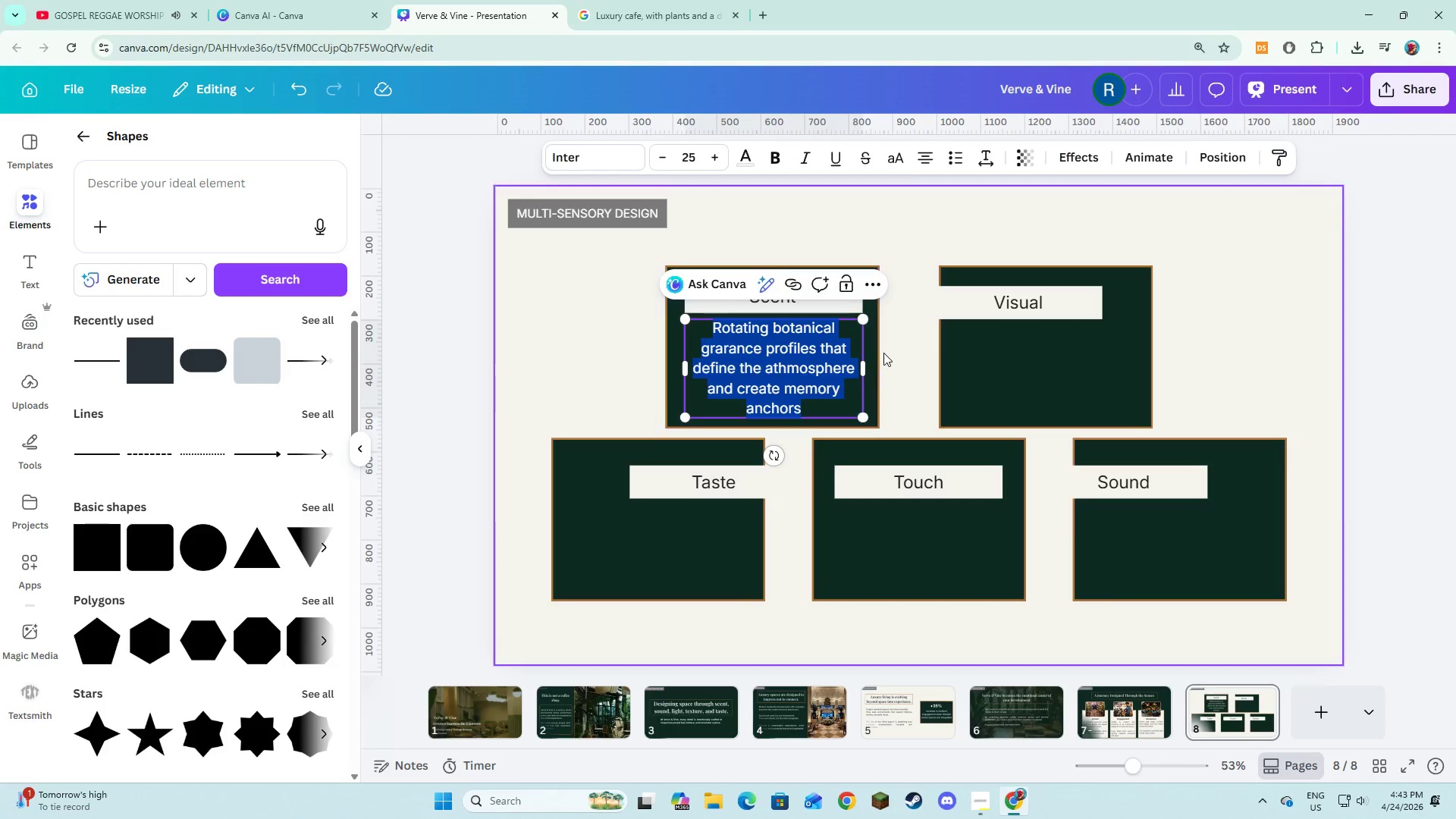 
left_click([883, 353])
 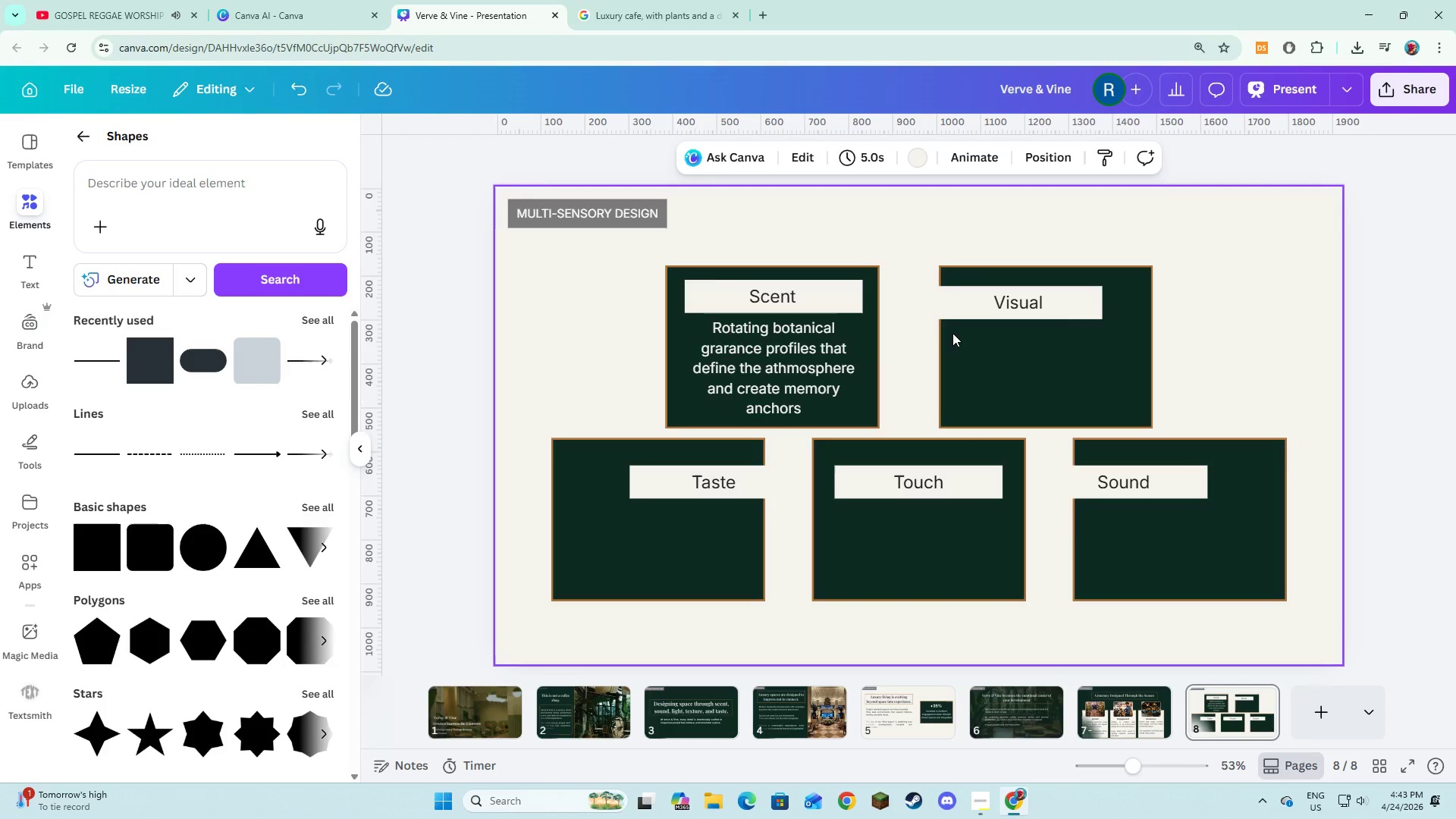 
left_click([973, 312])
 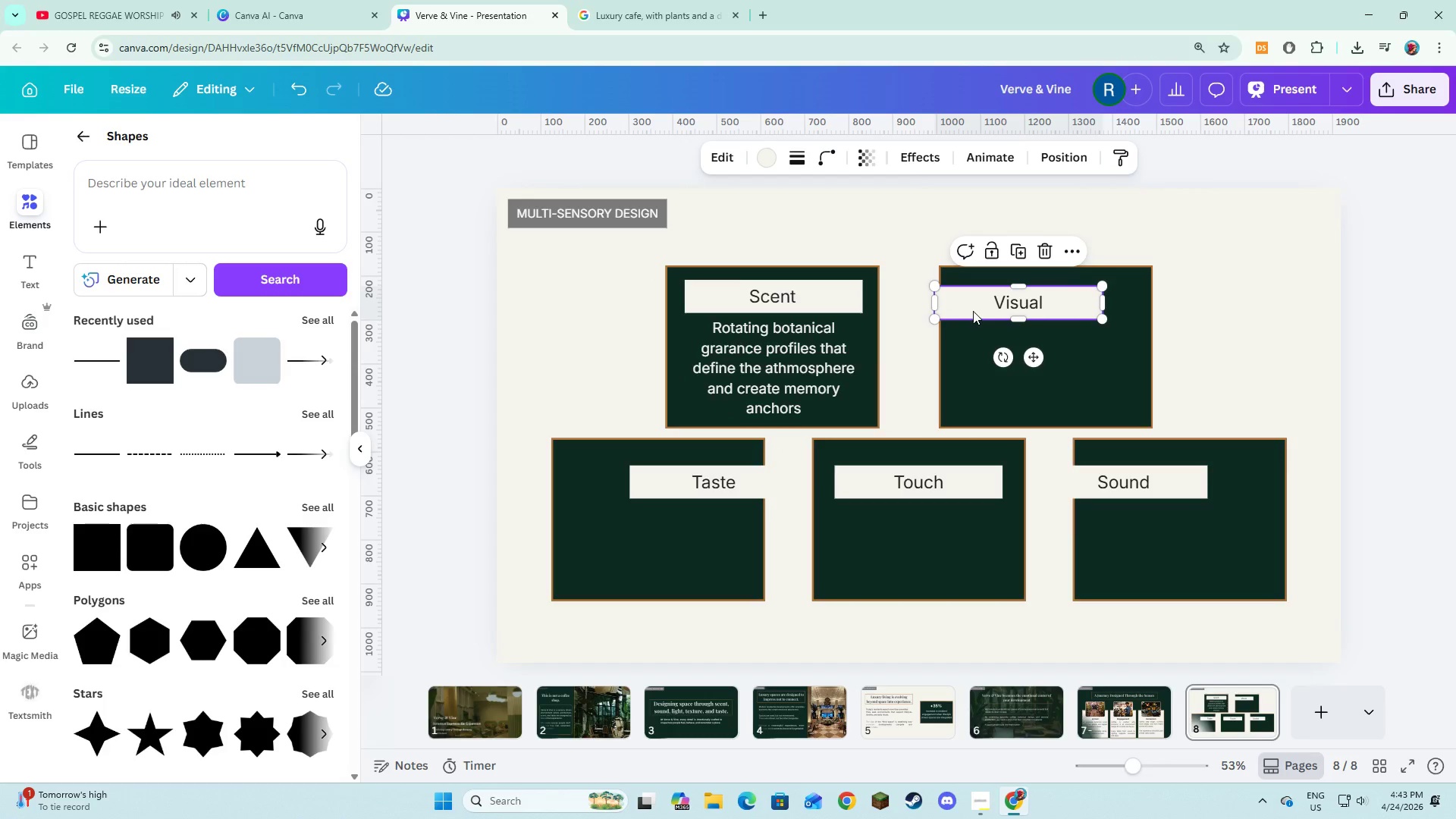 
left_click_drag(start_coordinate=[973, 311], to_coordinate=[1001, 307])
 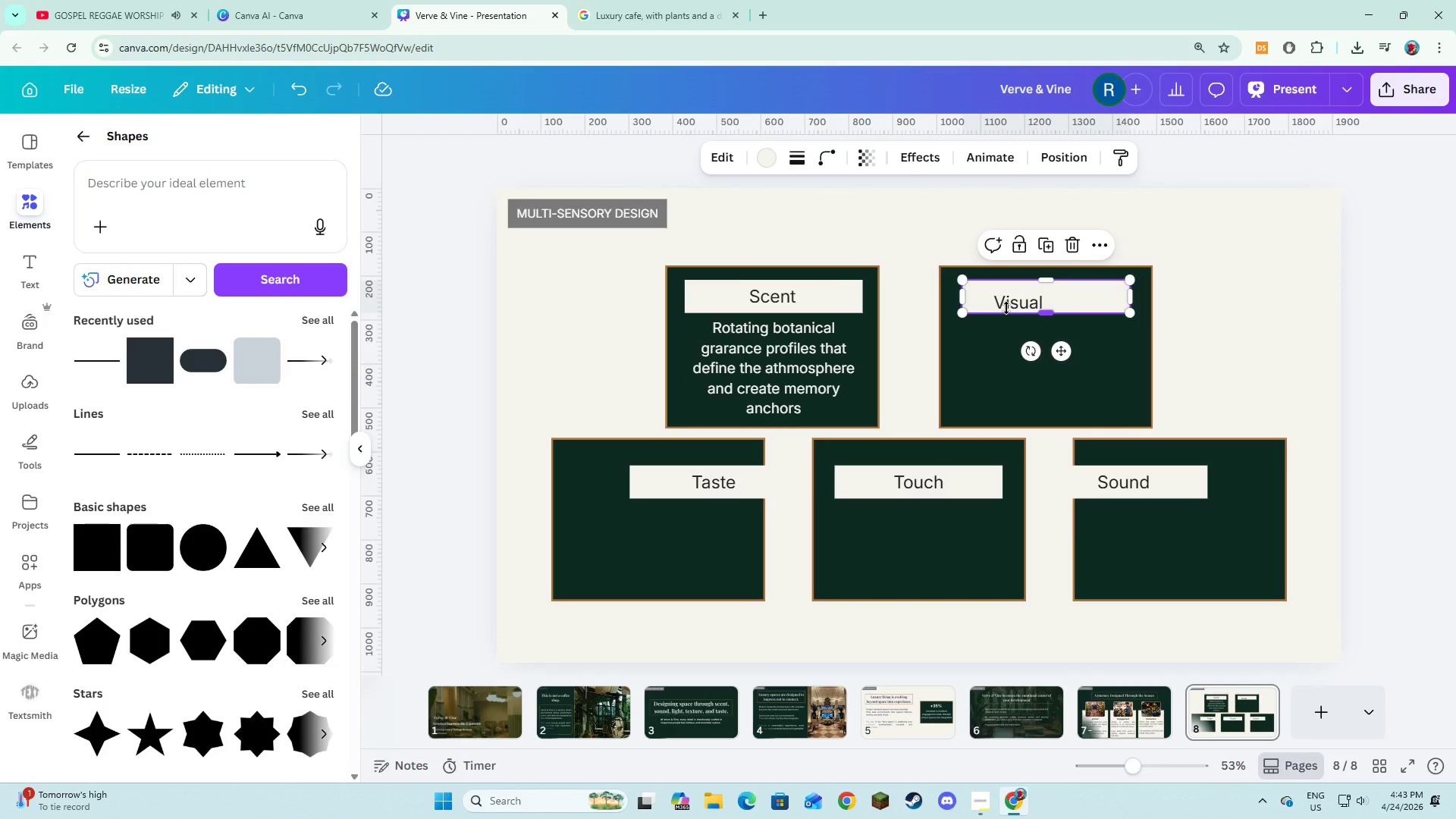 
left_click([1006, 308])
 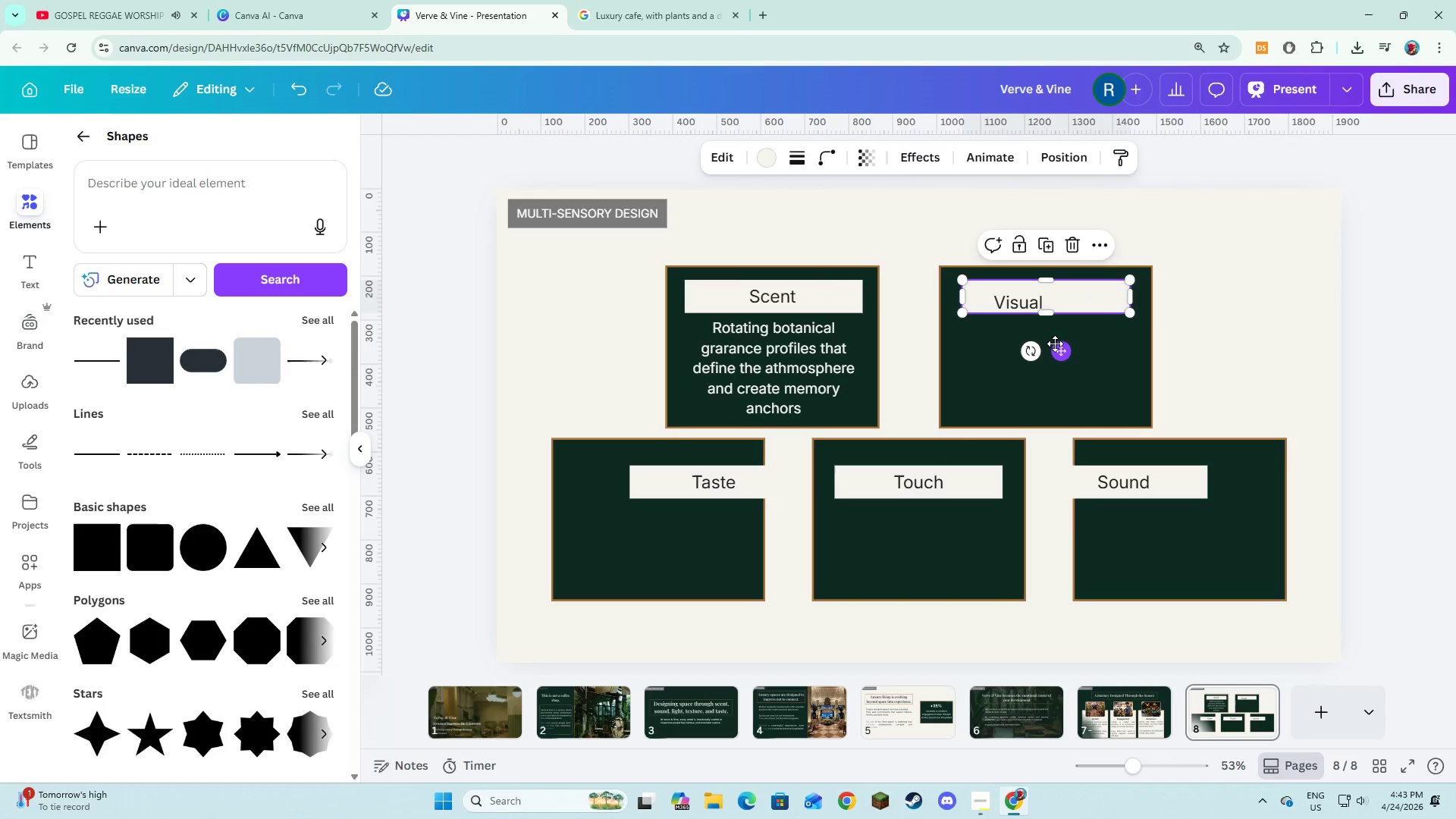 
left_click_drag(start_coordinate=[1056, 344], to_coordinate=[1072, 340])
 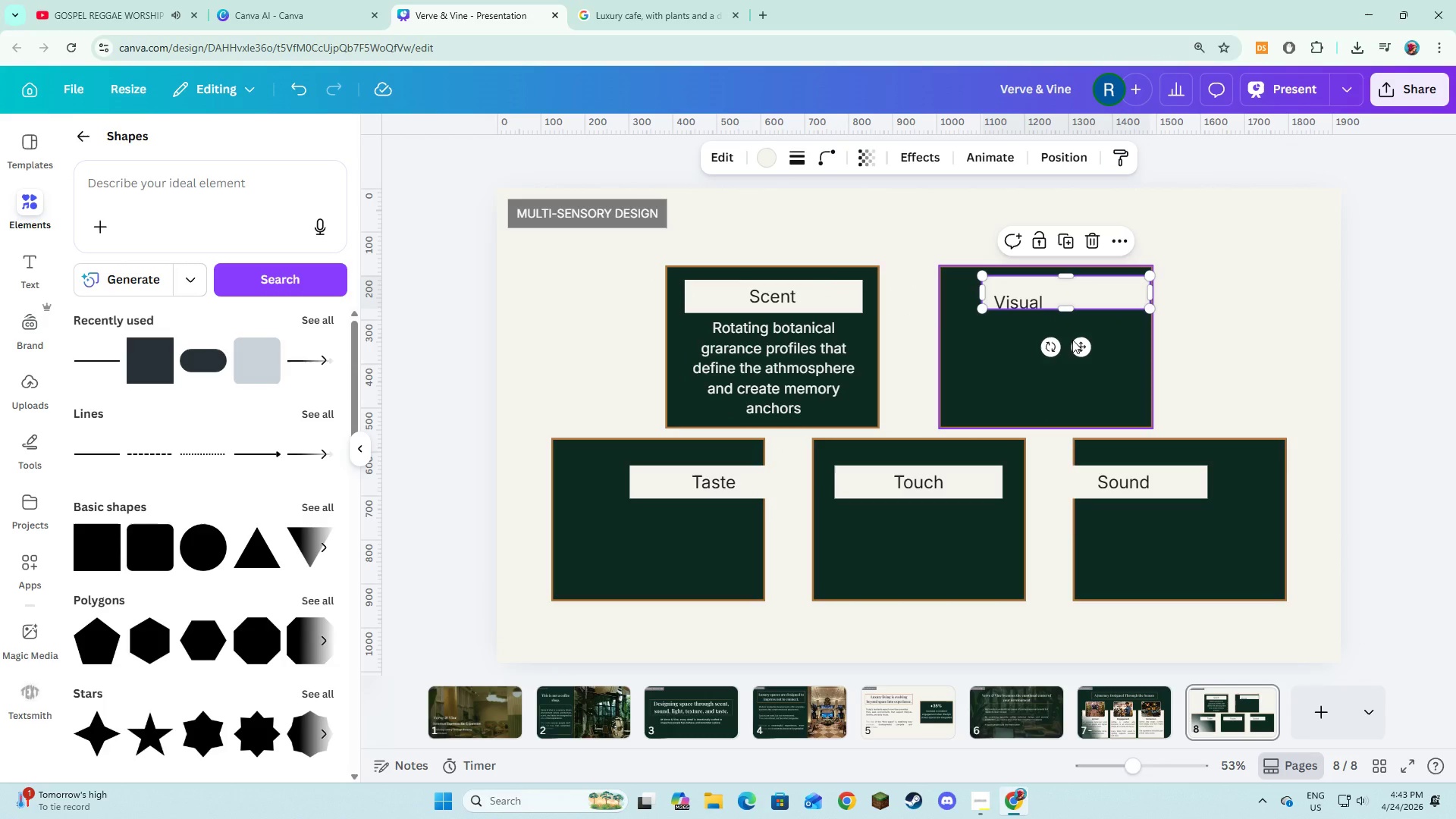 
key(Control+Z)
 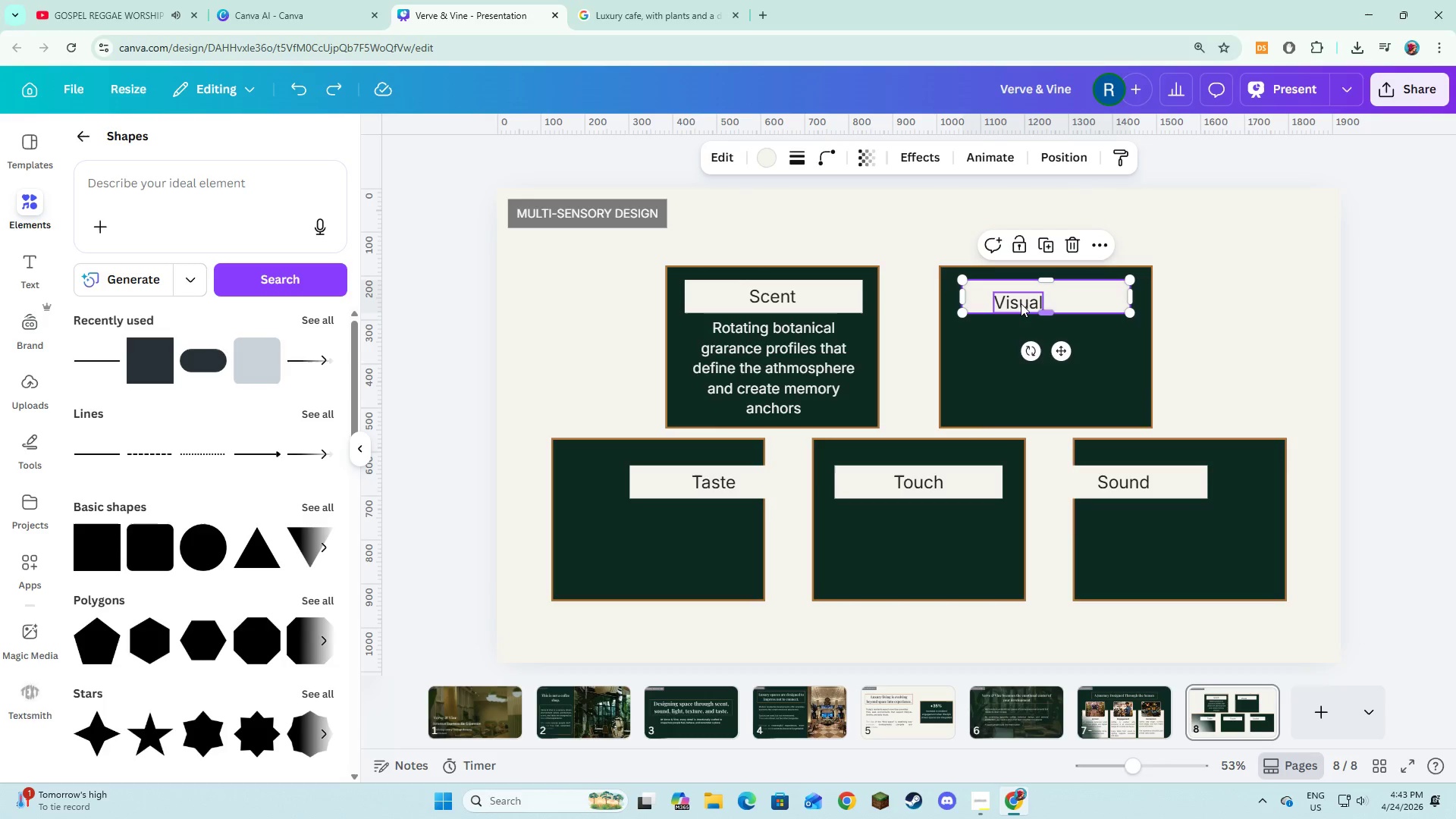 
left_click([1021, 303])
 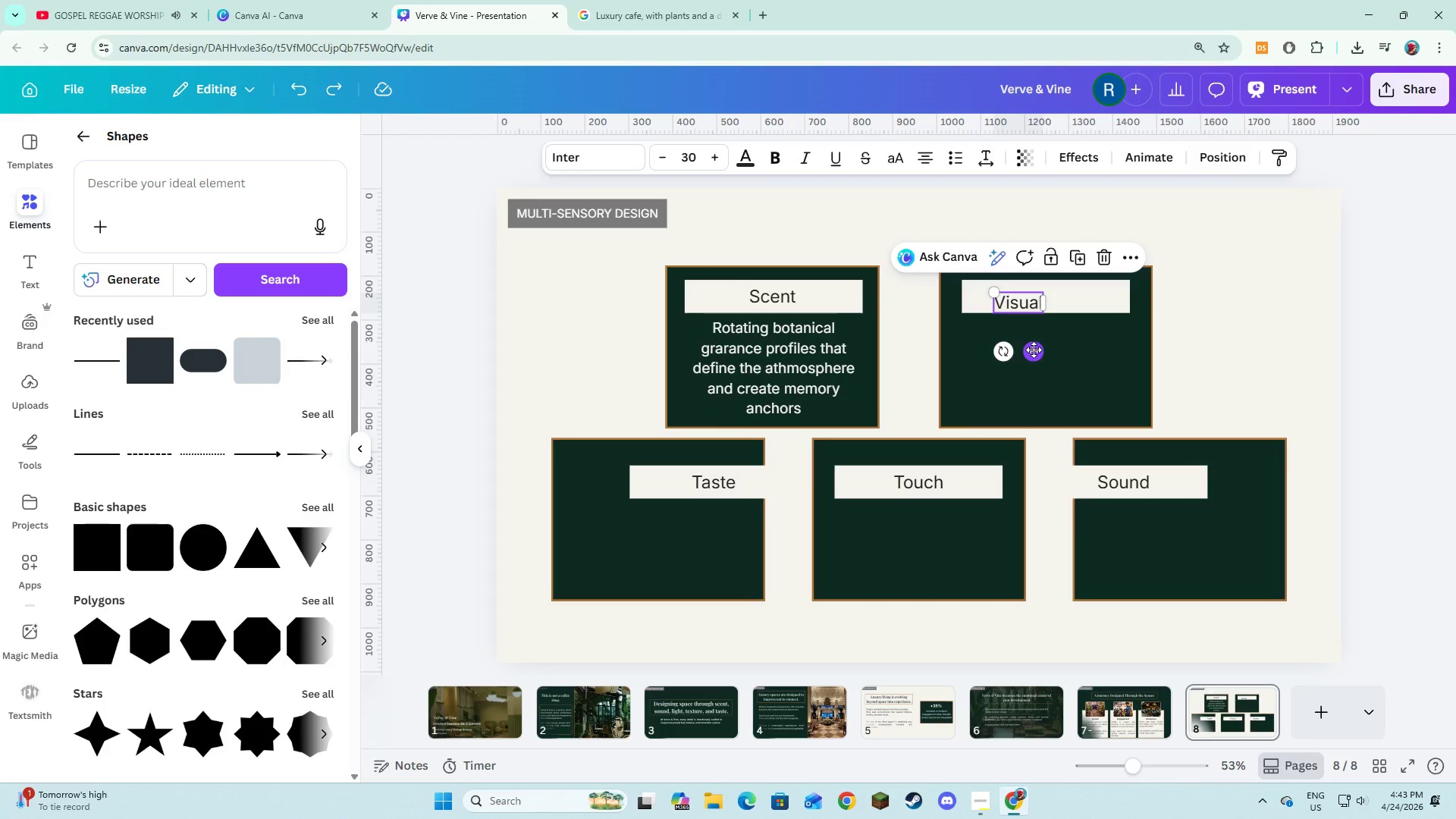 
left_click_drag(start_coordinate=[1034, 350], to_coordinate=[1059, 345])
 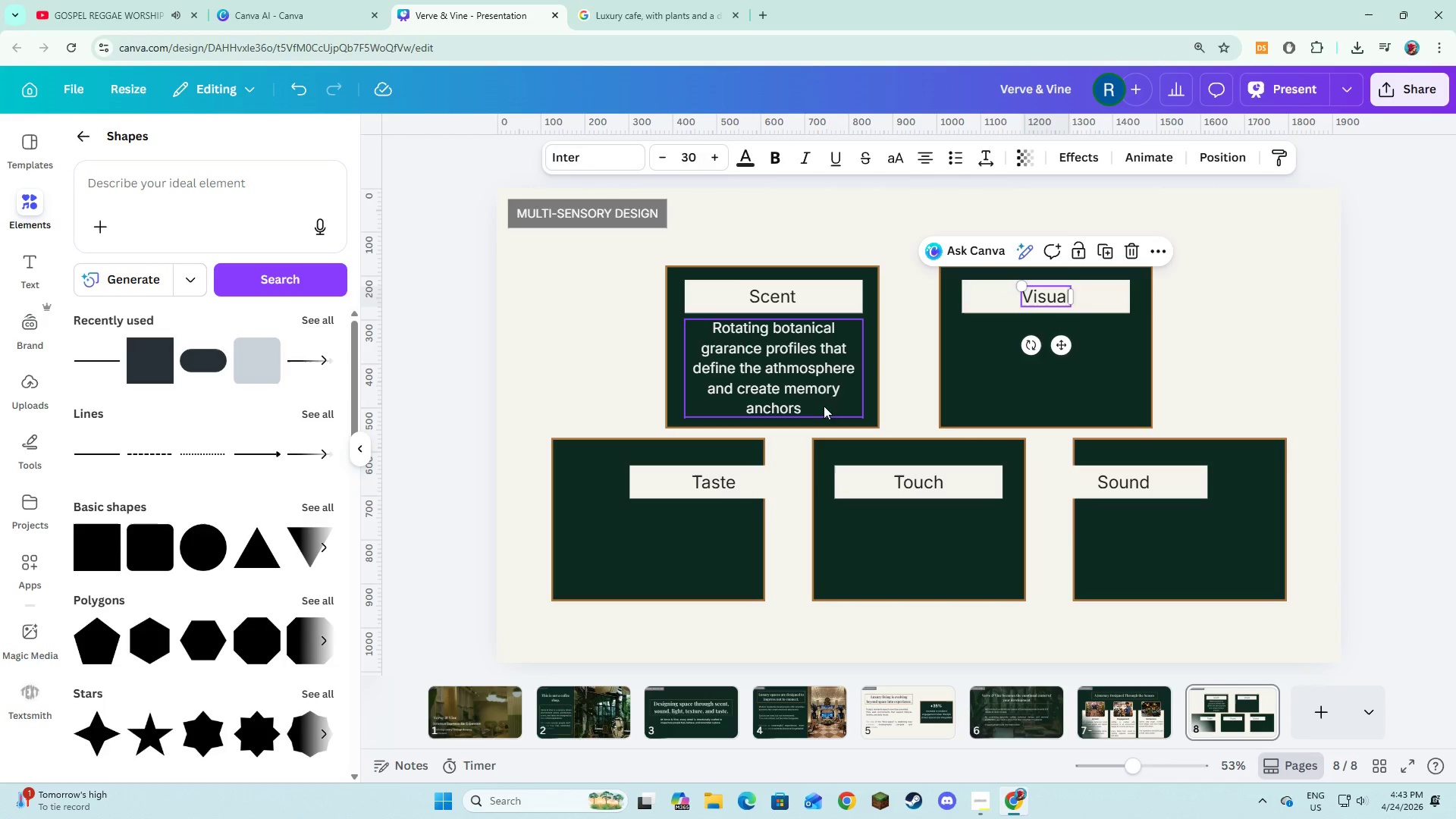 
left_click([819, 377])
 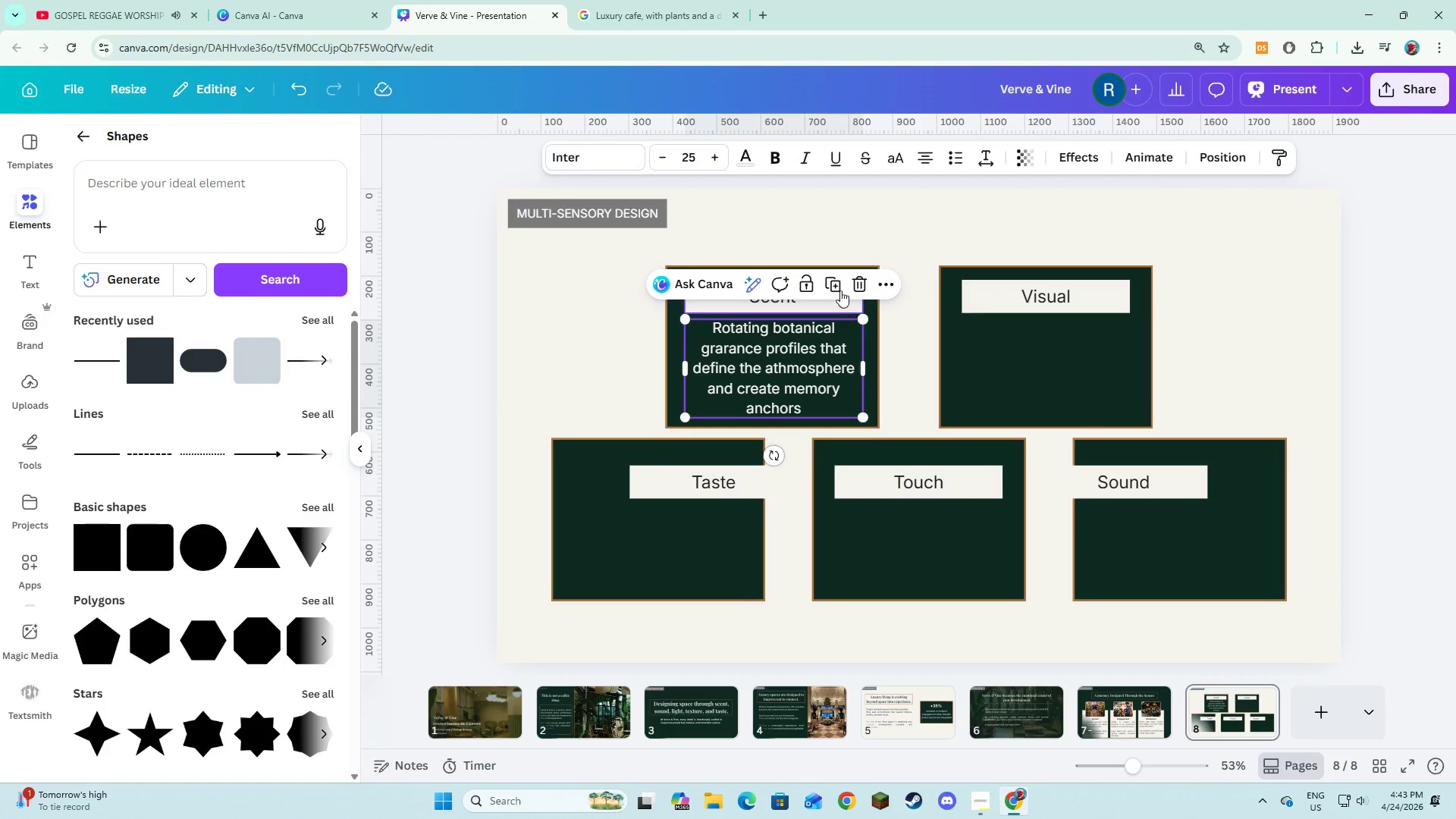 
left_click([836, 282])
 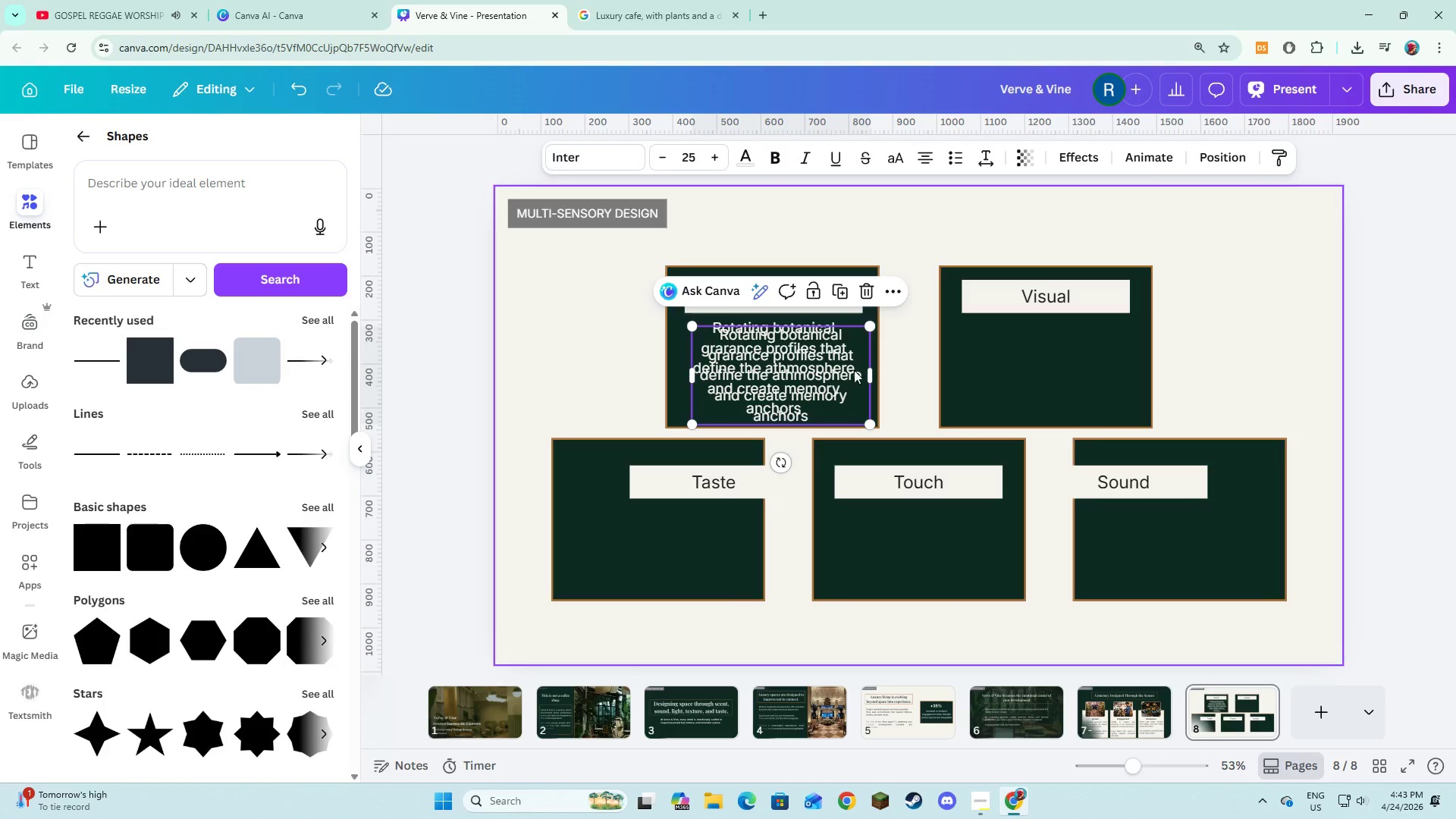 
left_click_drag(start_coordinate=[792, 374], to_coordinate=[1058, 366])
 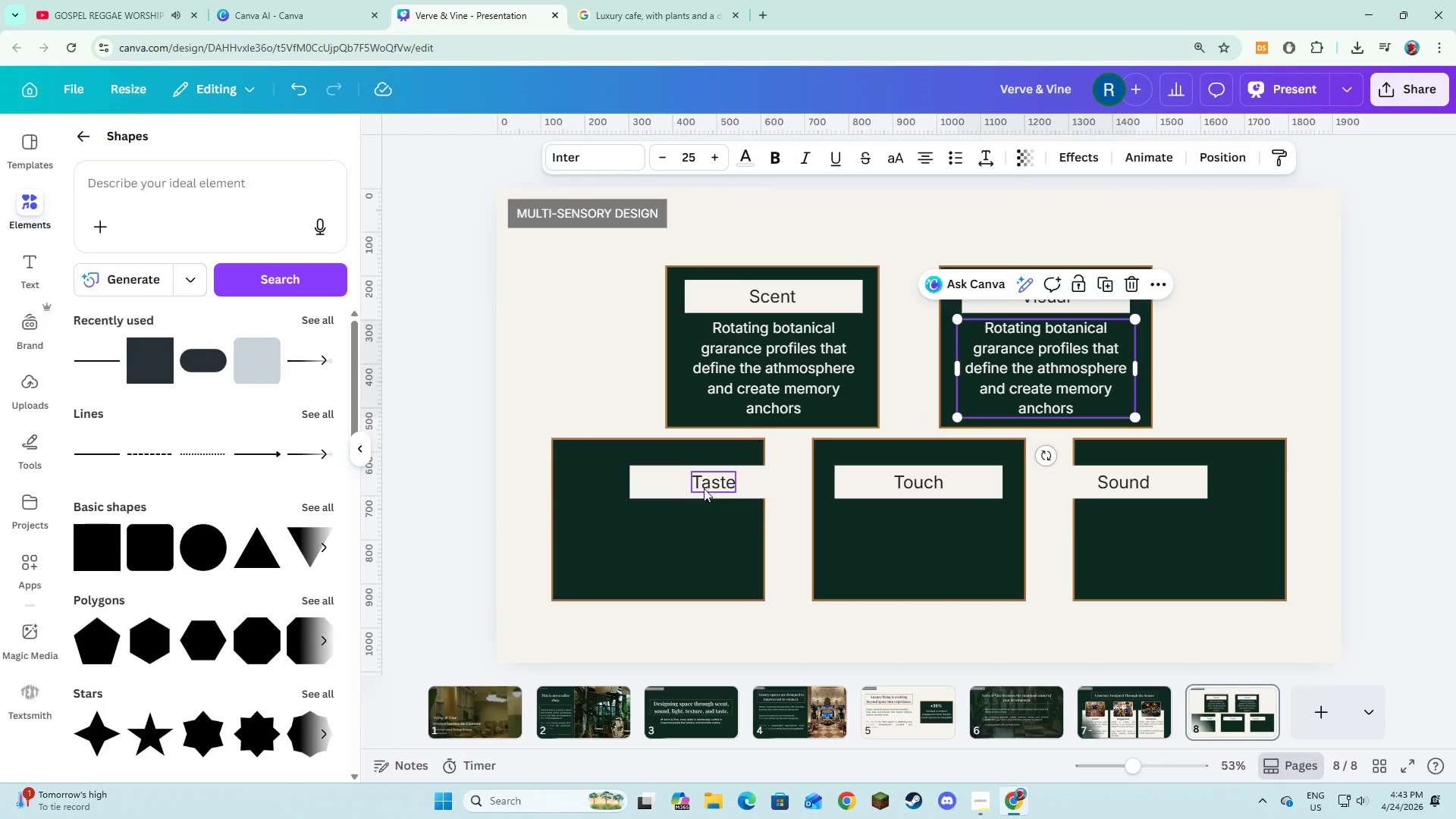 
left_click([664, 482])
 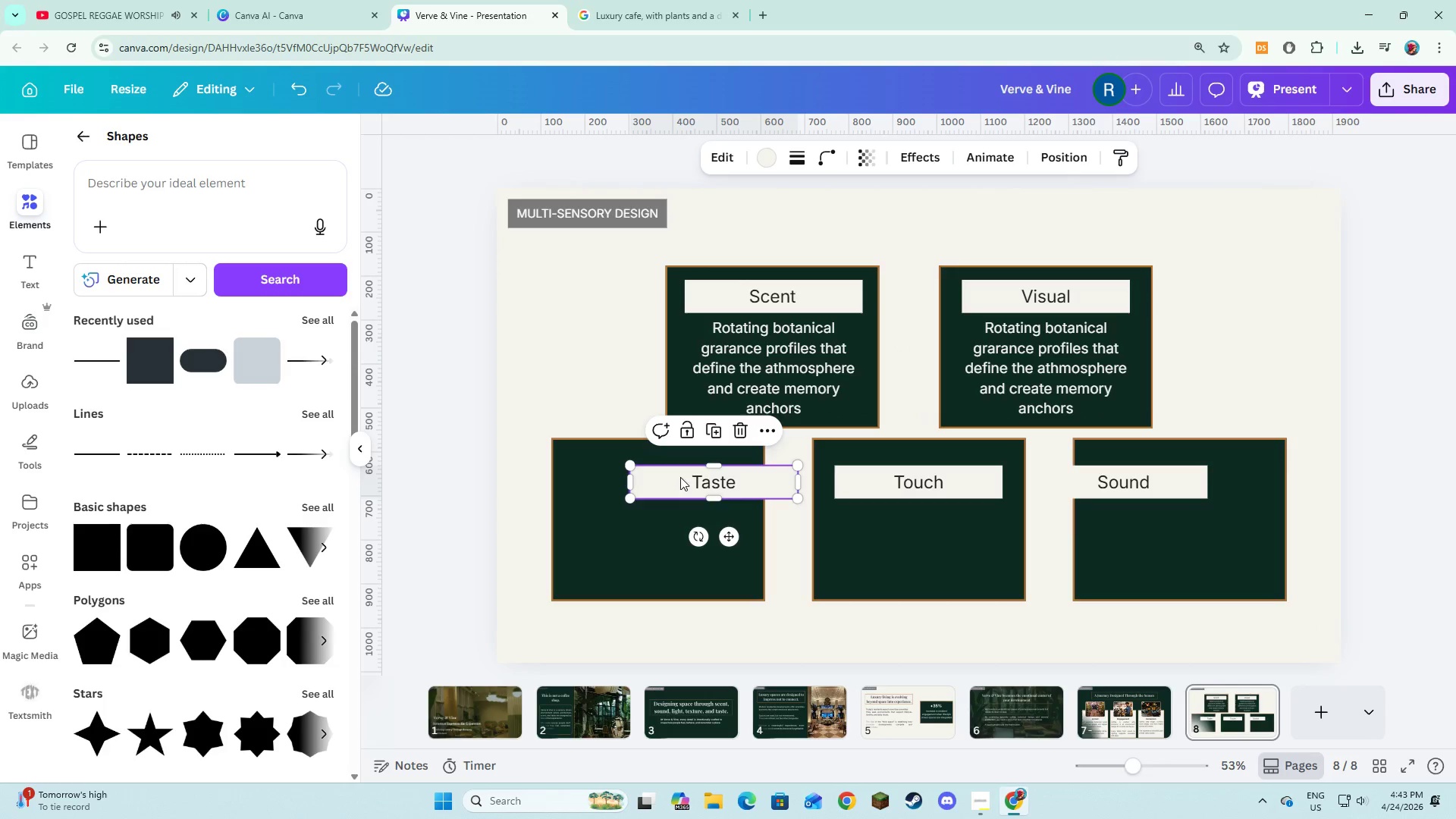 
hold_key(key=ControlLeft, duration=0.77)
left_click([696, 479])
 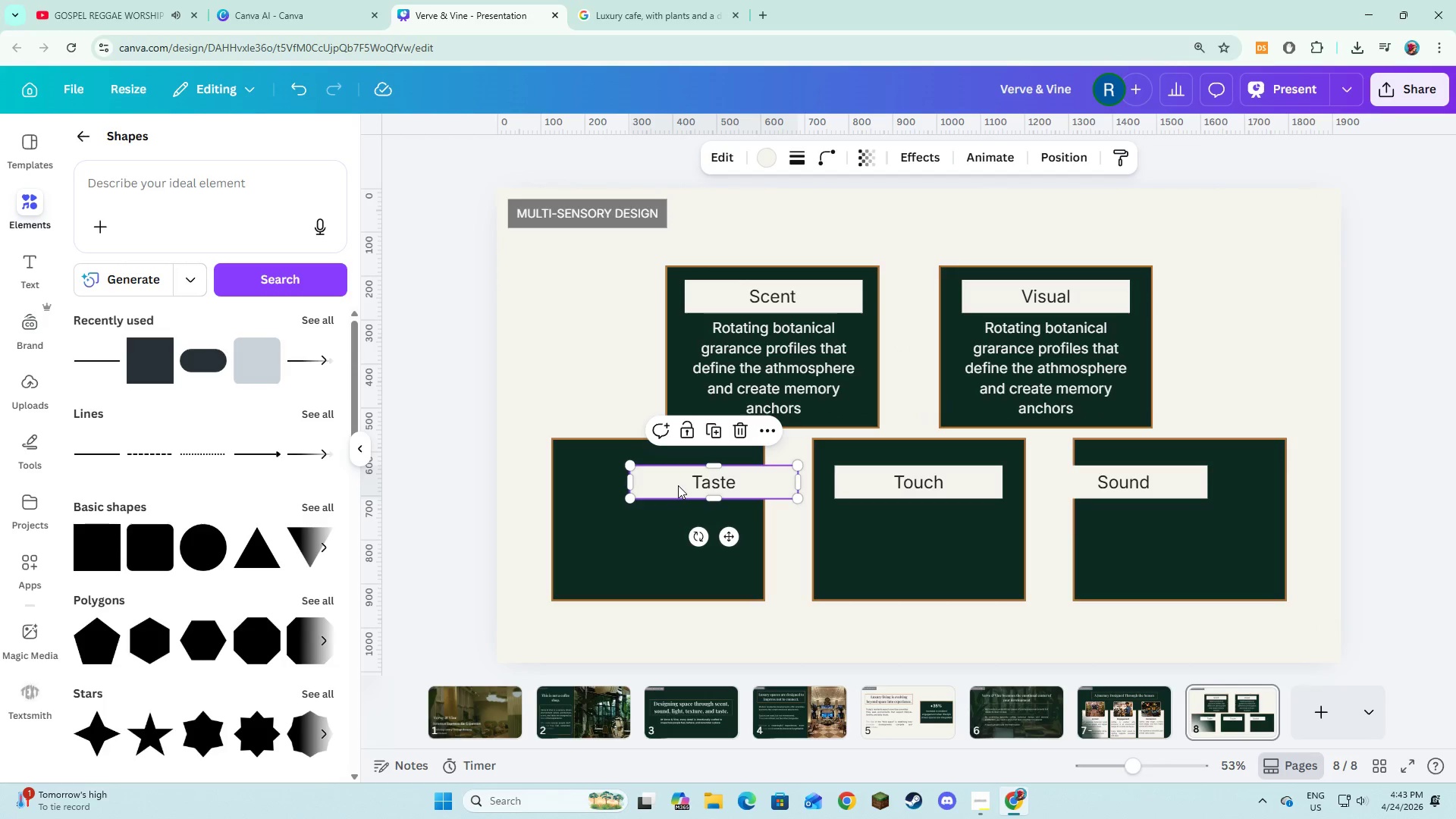 
hold_key(key=ShiftLeft, duration=1.11)
left_click([708, 480])
 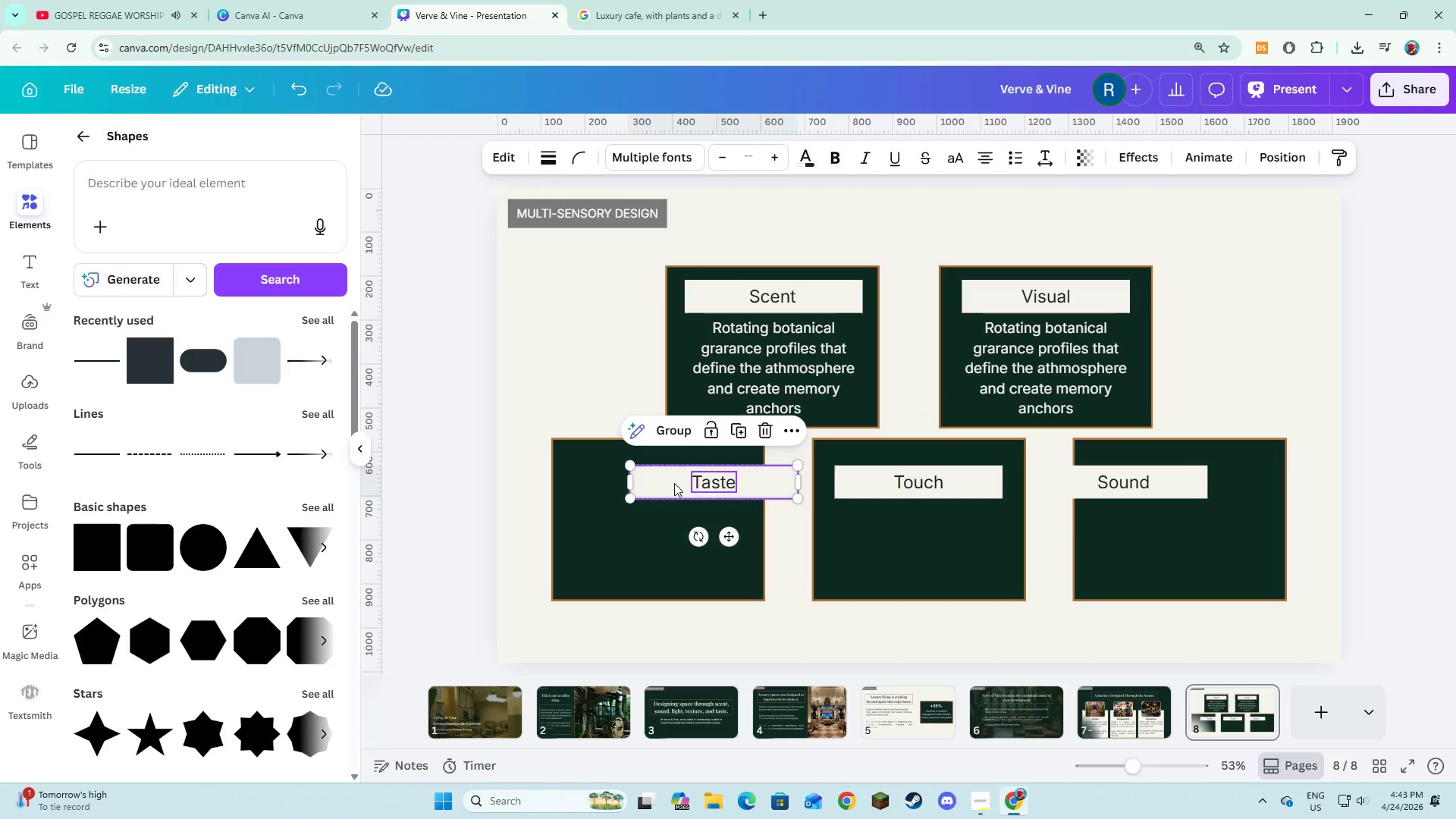 
left_click_drag(start_coordinate=[674, 483], to_coordinate=[621, 471])
 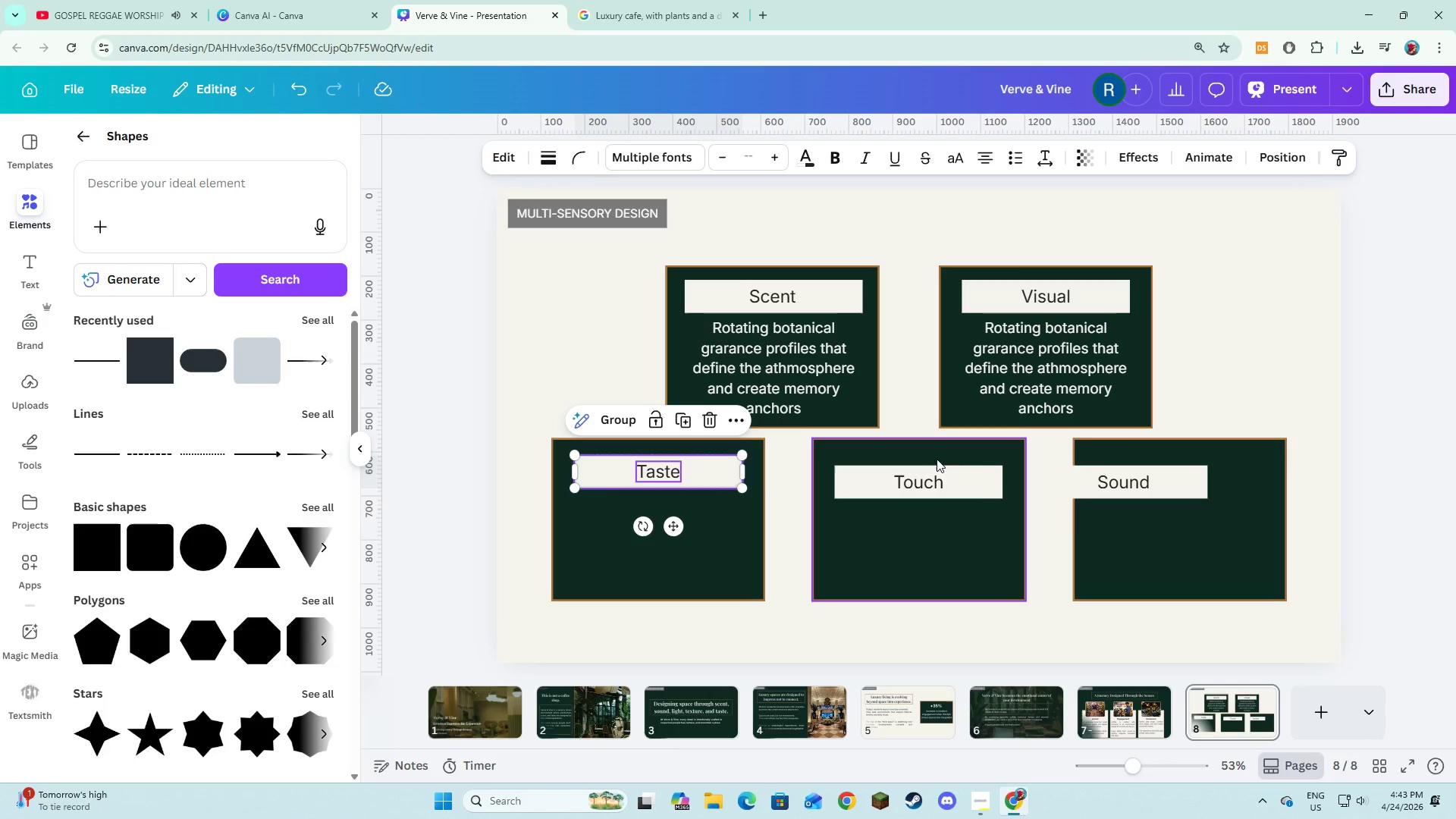 
left_click([929, 474])
 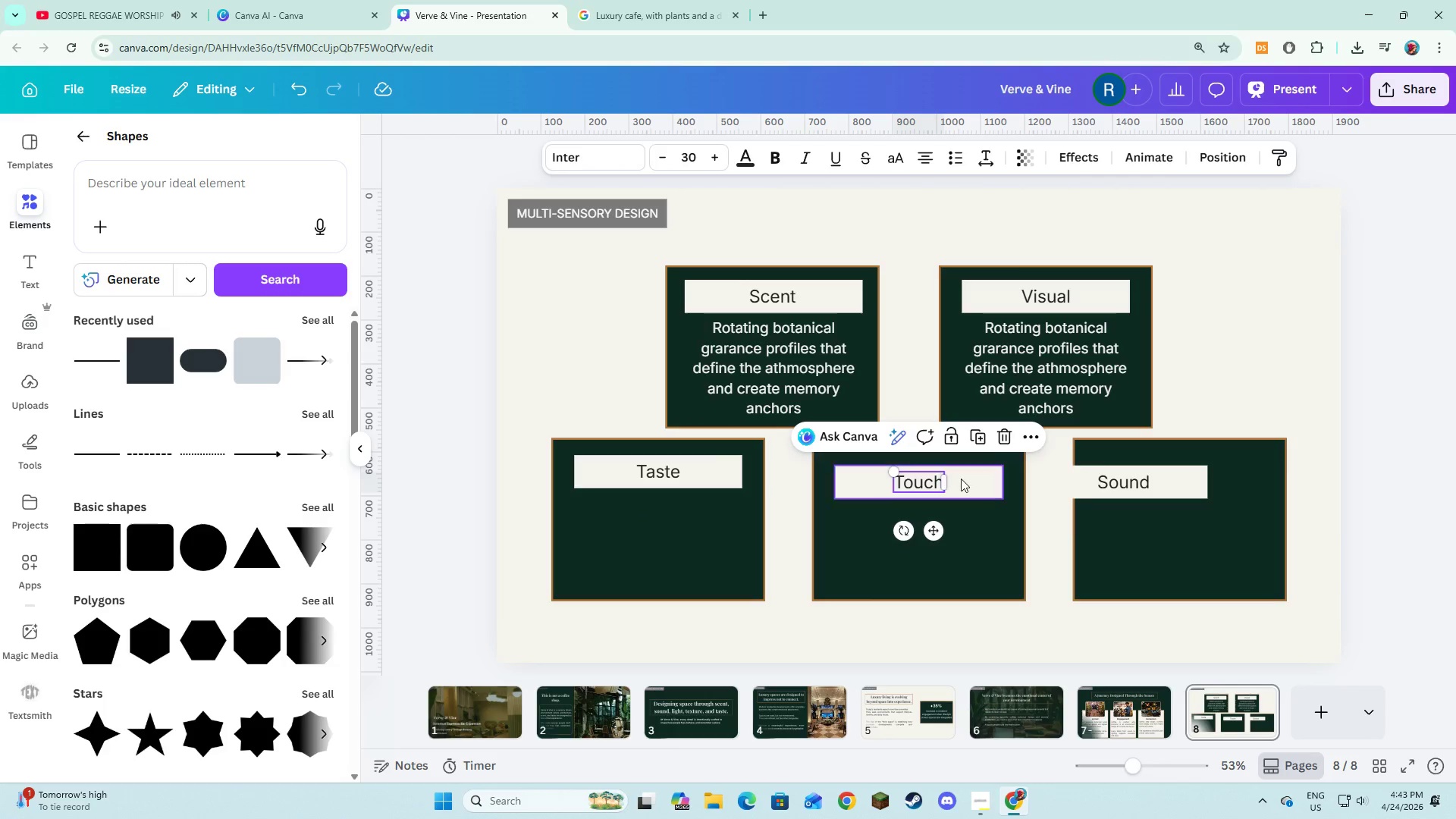 
hold_key(key=ShiftLeft, duration=0.64)
left_click([961, 479])
 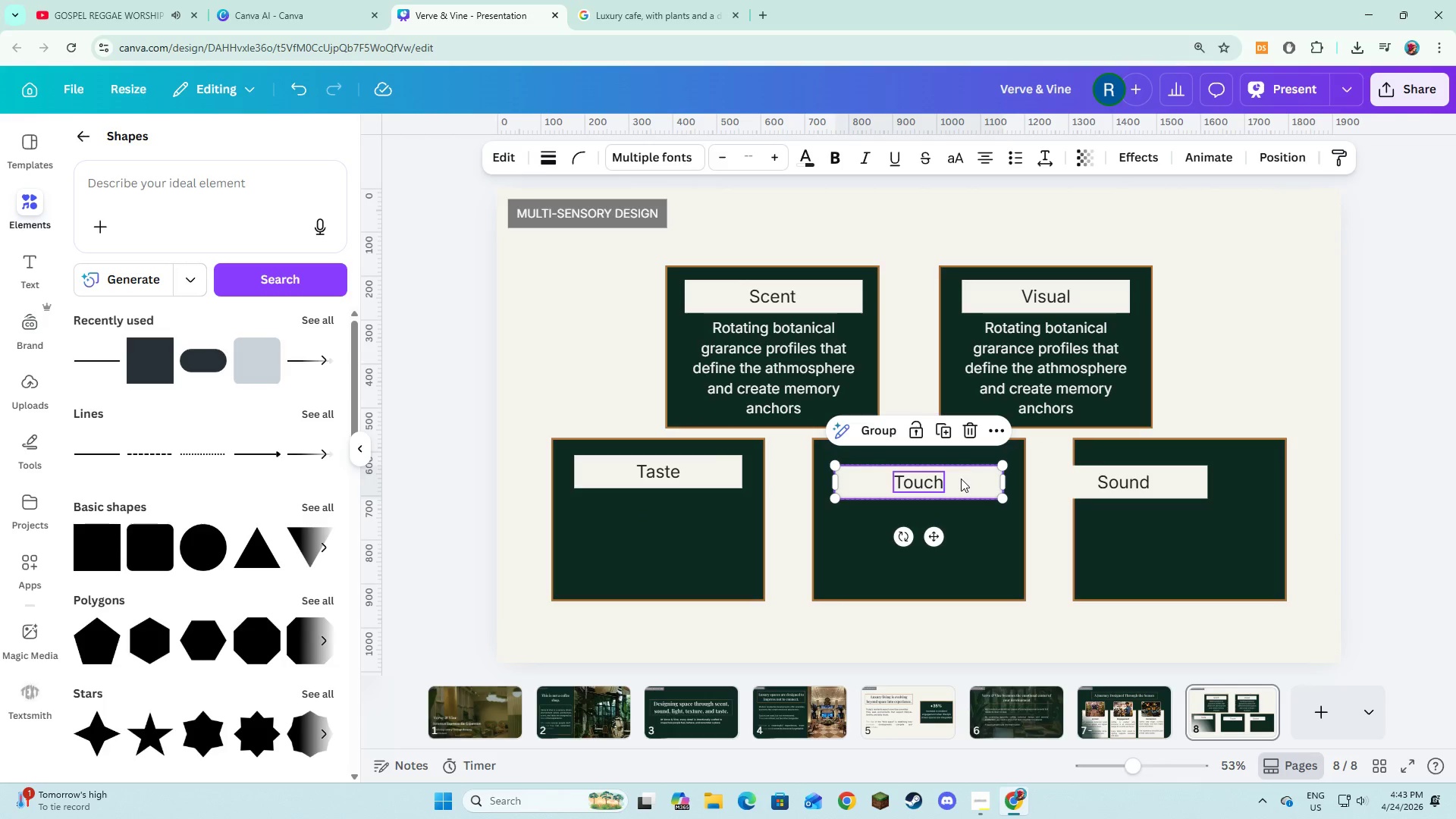 
left_click_drag(start_coordinate=[961, 479], to_coordinate=[959, 469])
 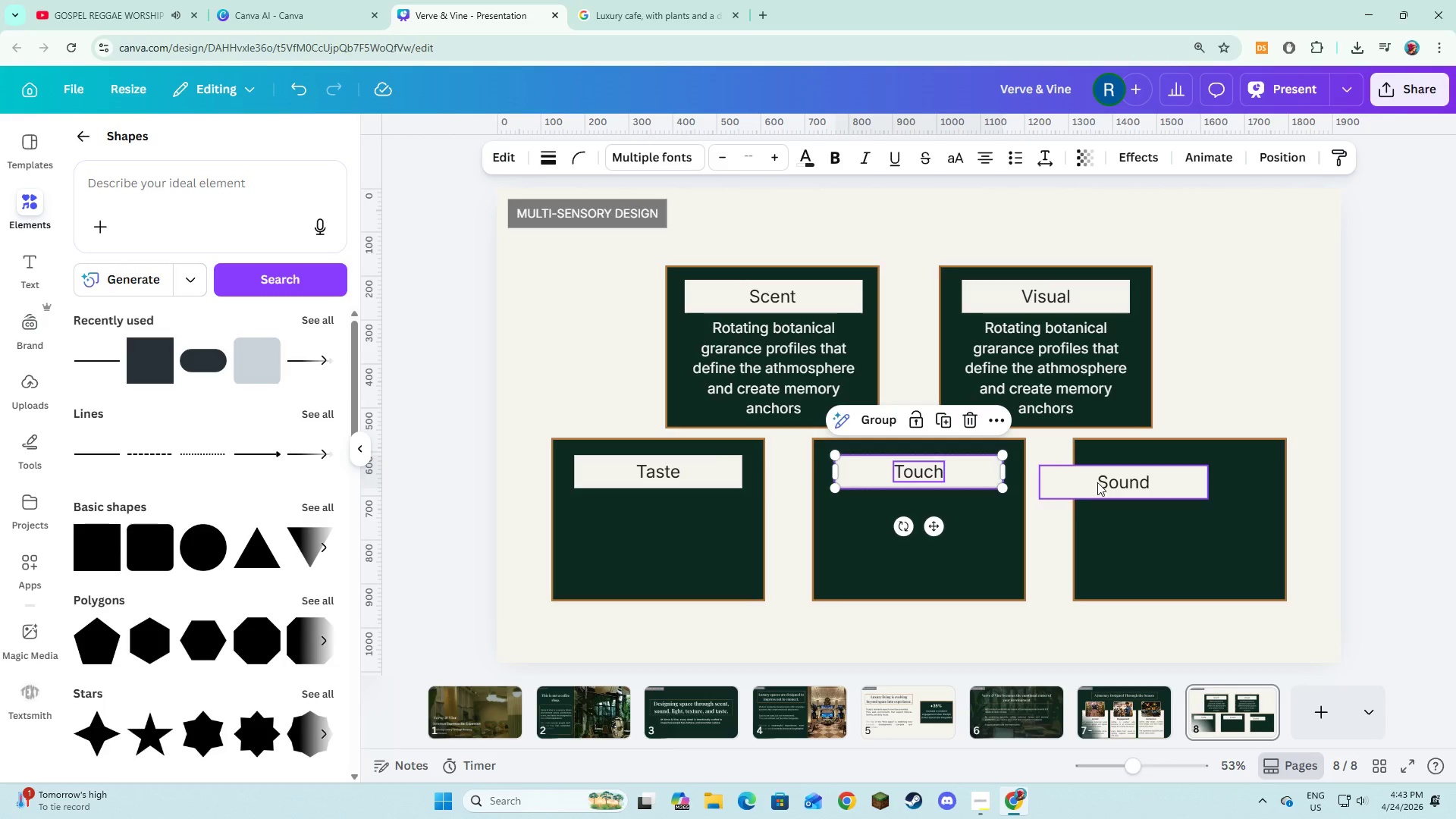 
left_click([1100, 485])
 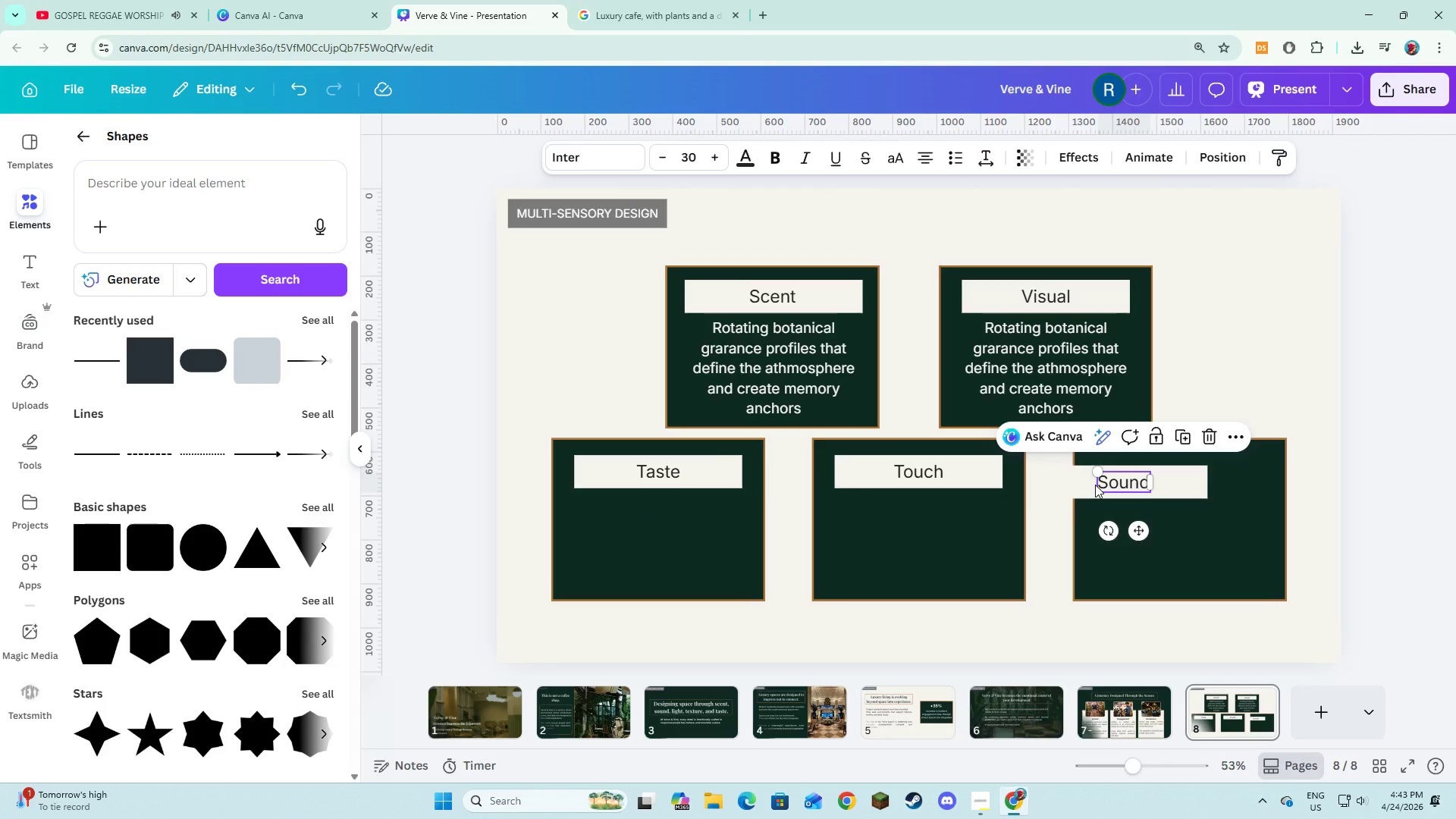 
hold_key(key=ShiftLeft, duration=0.69)
left_click([1081, 485])
 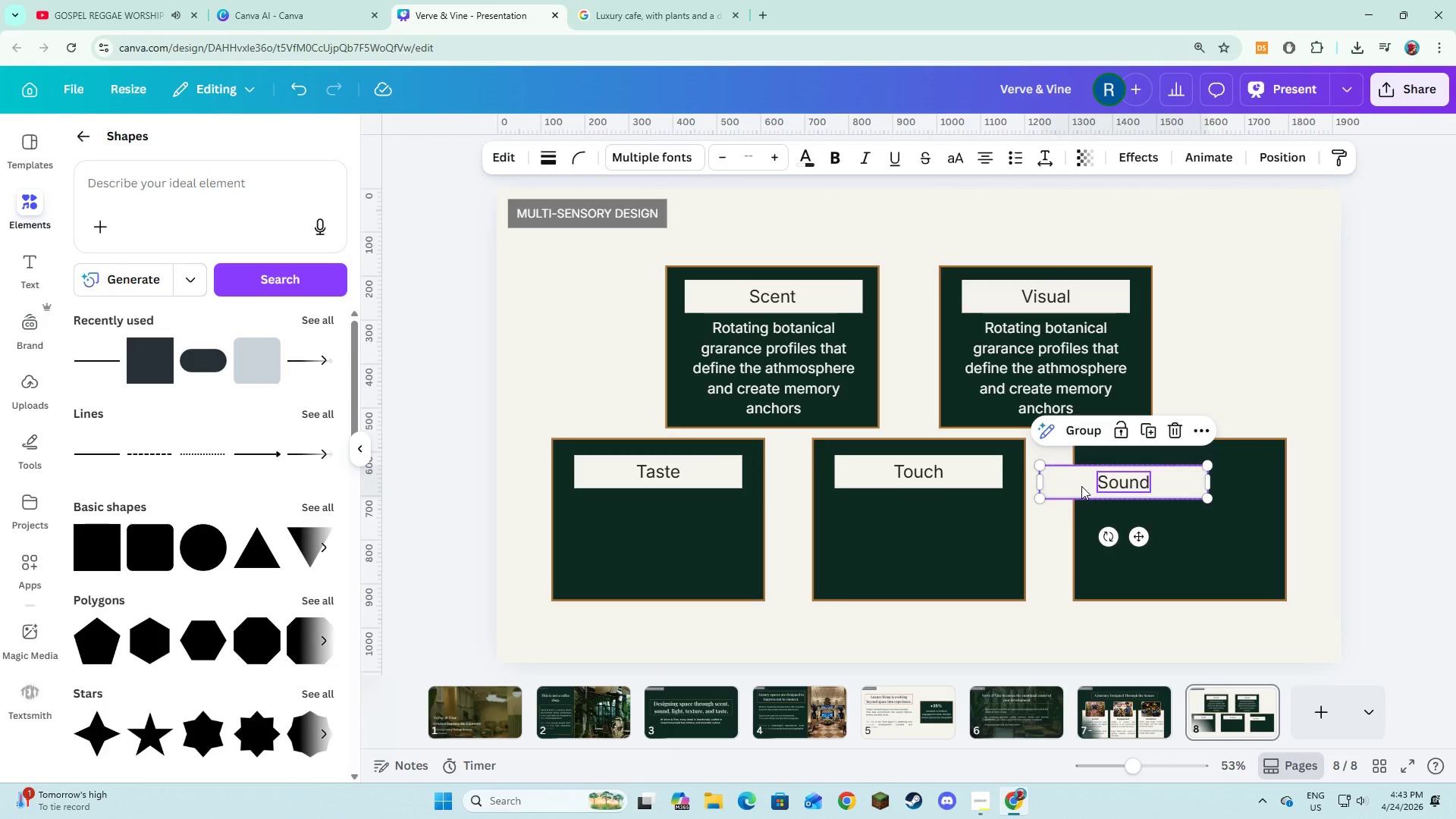 
left_click_drag(start_coordinate=[1081, 485], to_coordinate=[1129, 471])
 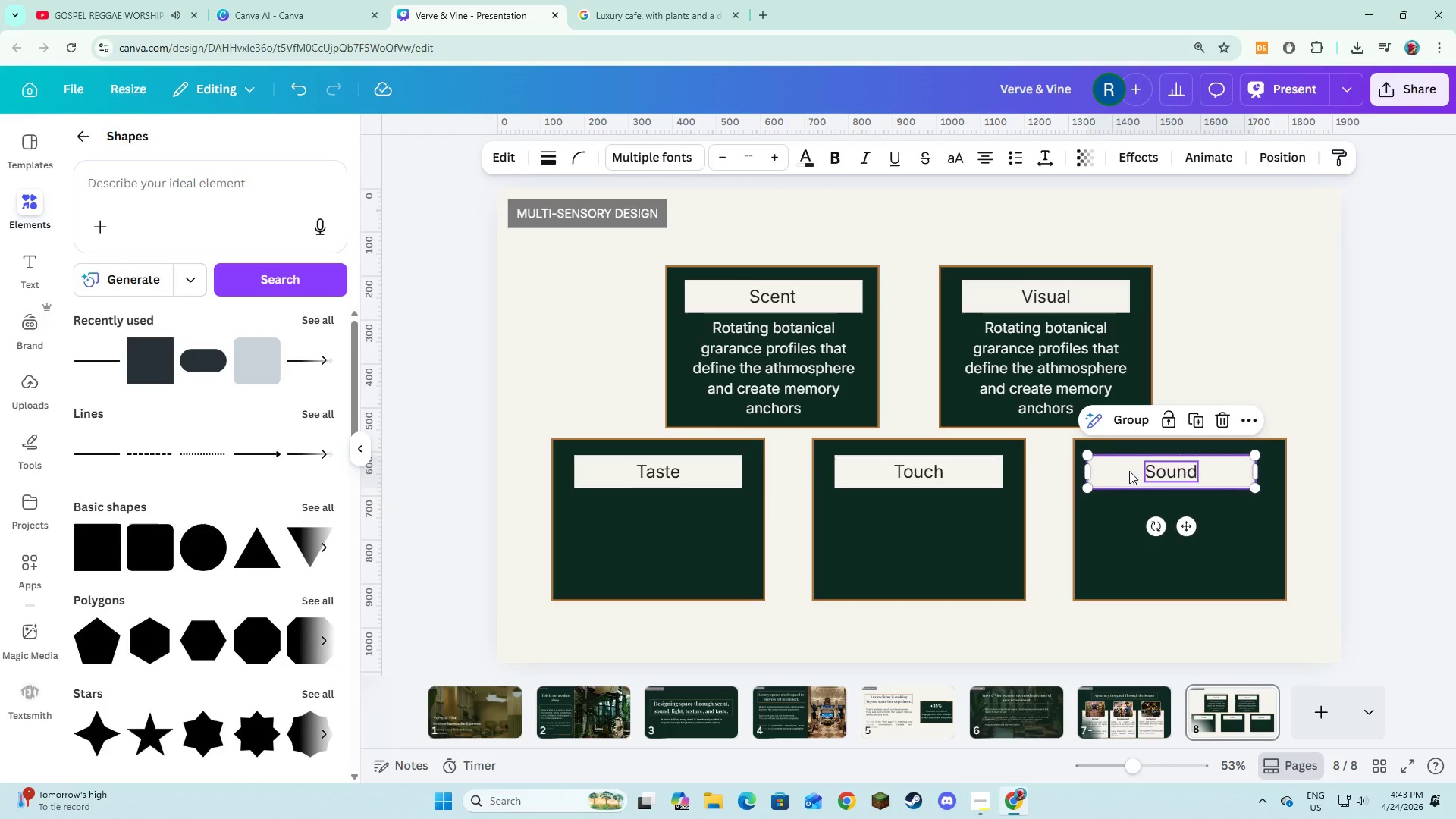 
left_click_drag(start_coordinate=[1129, 471], to_coordinate=[1141, 471])
 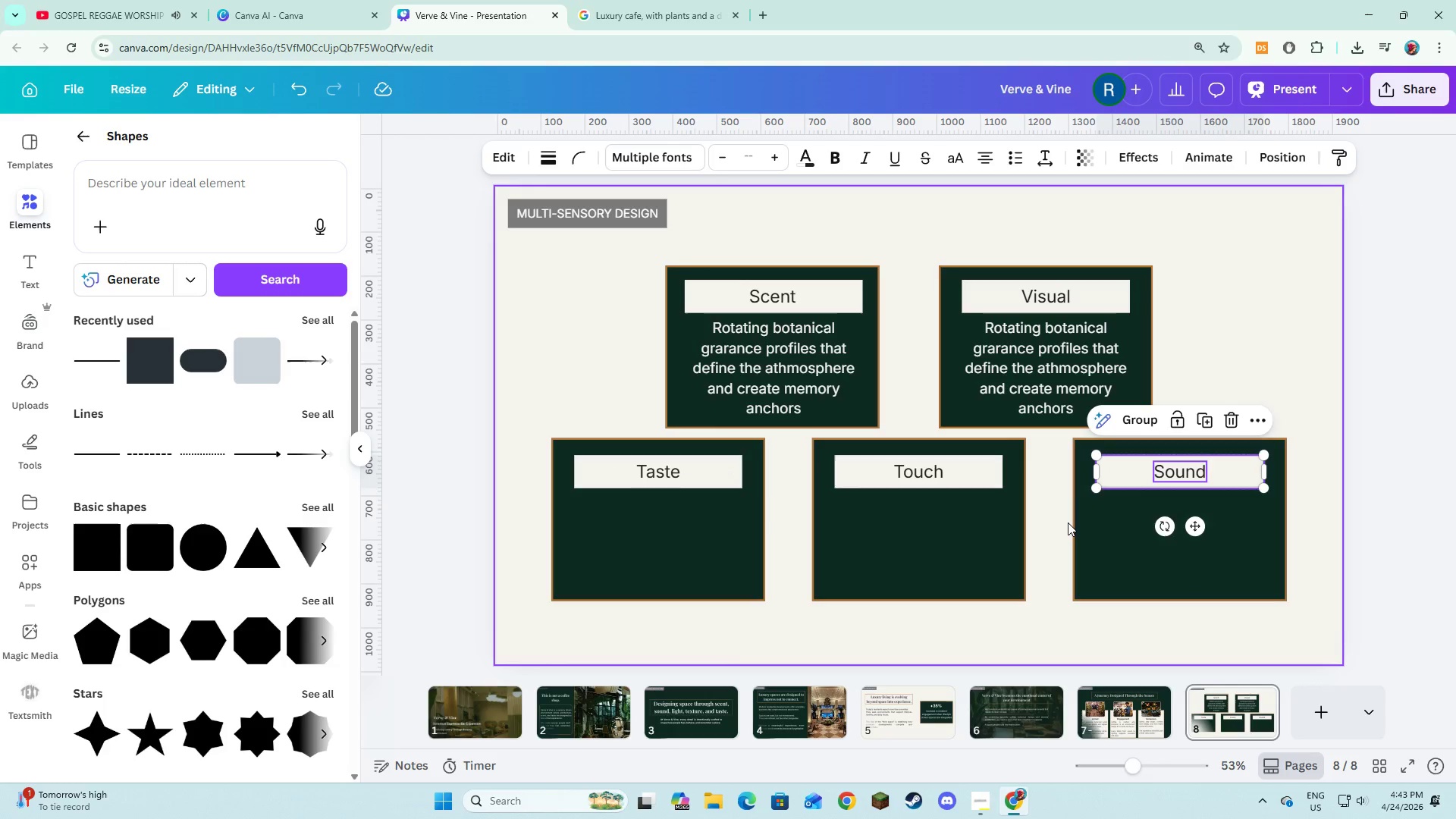 
left_click([1068, 522])
 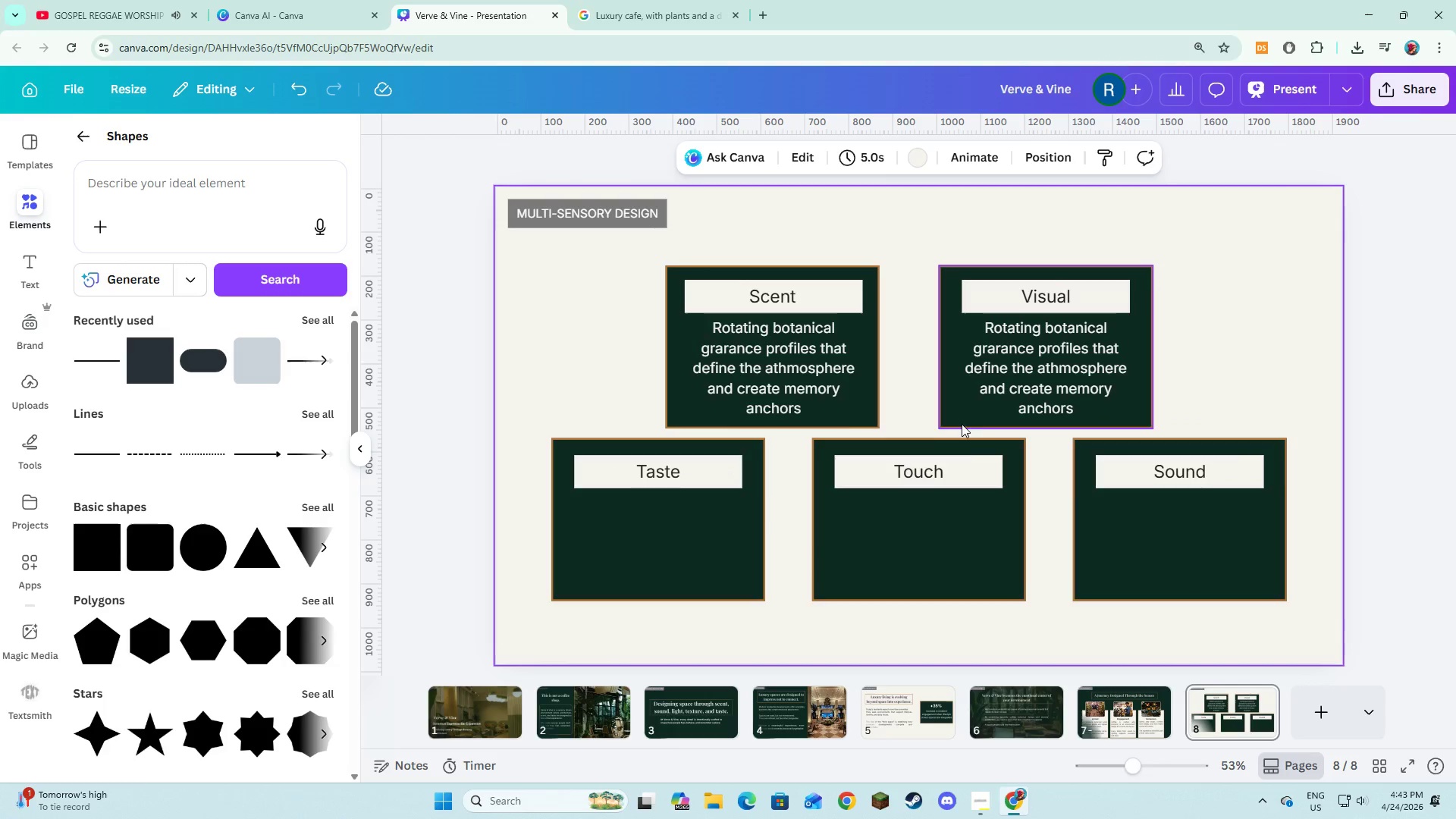 
left_click([754, 393])
 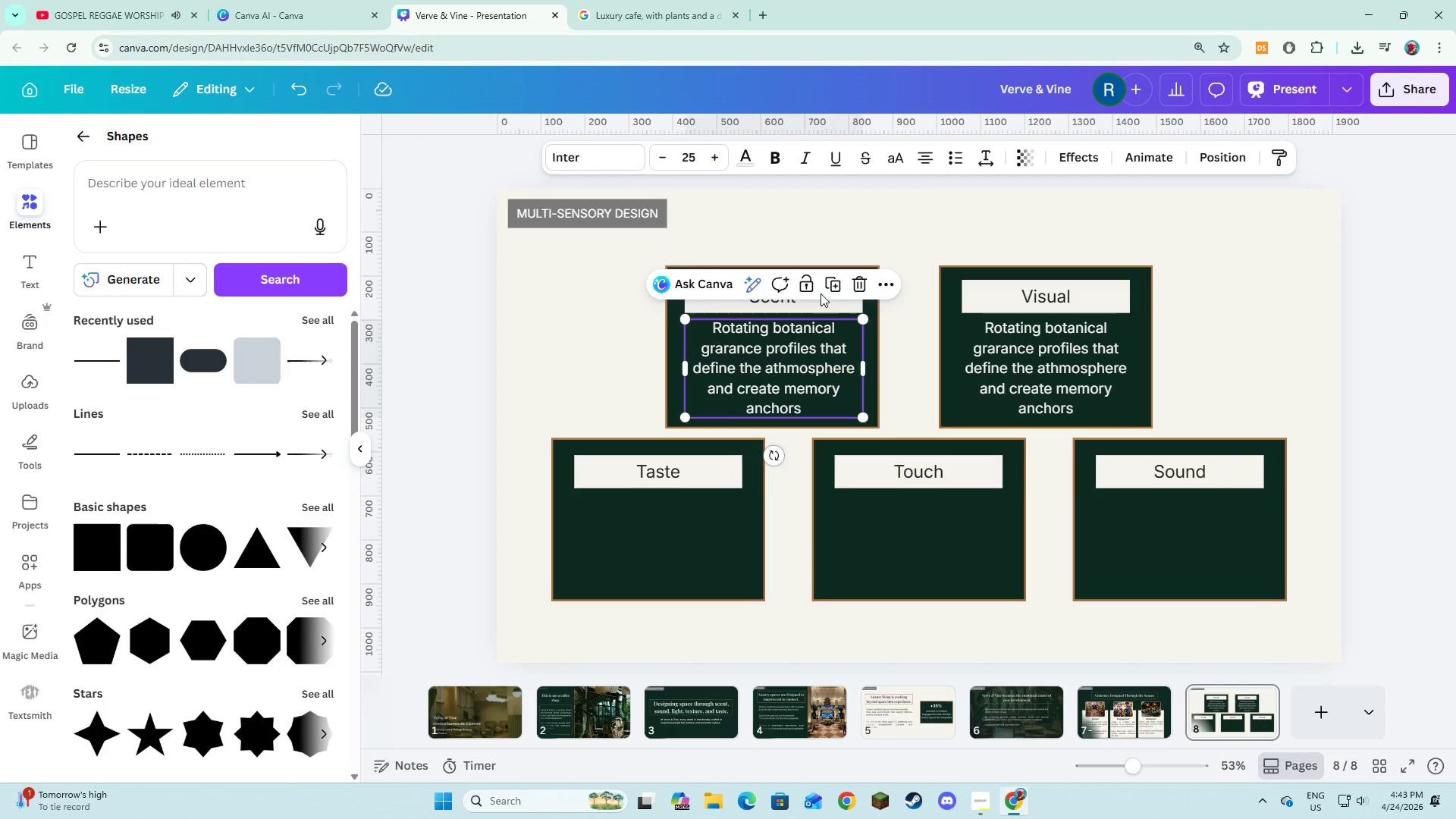 
left_click([830, 289])
 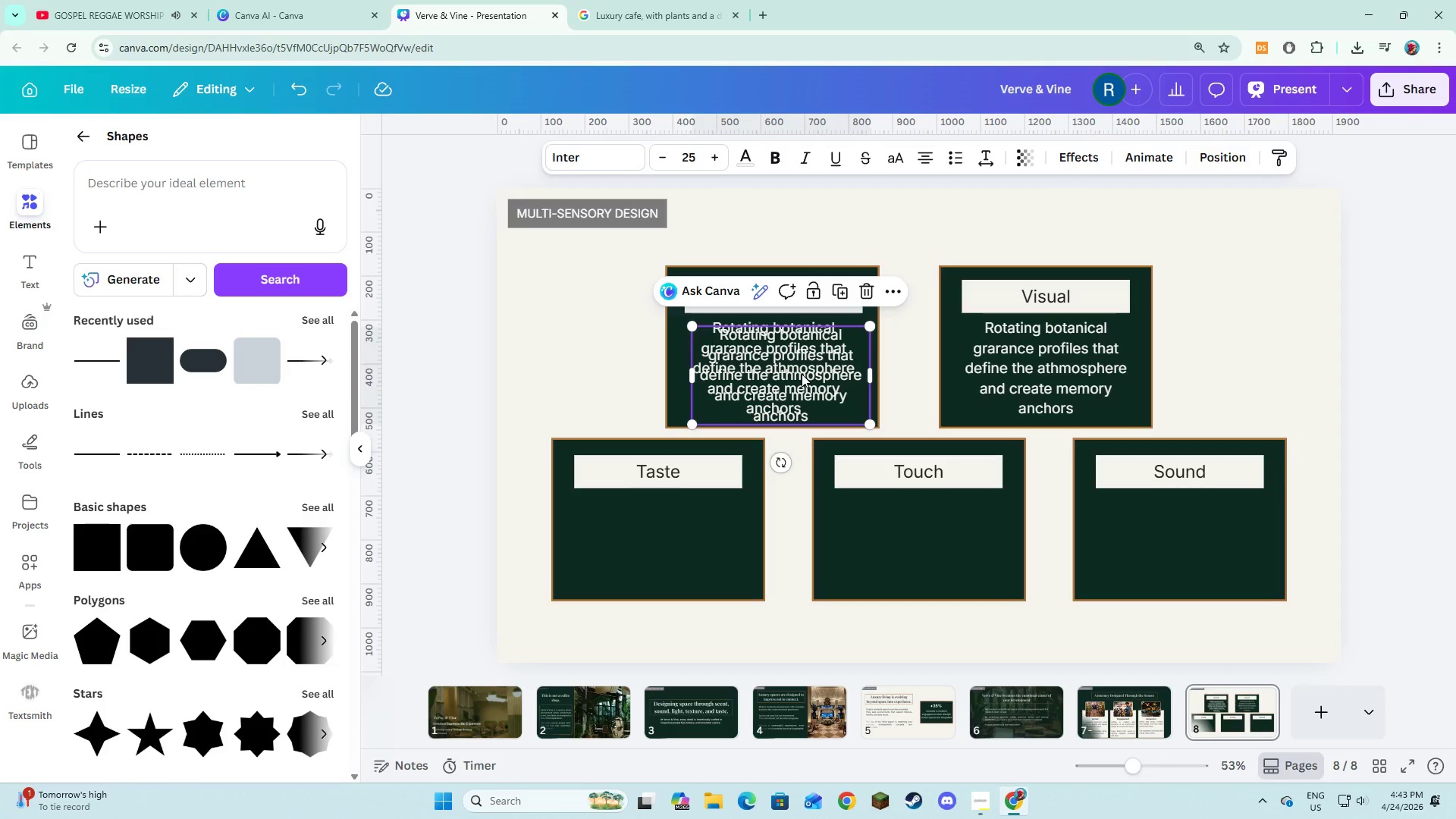 
left_click_drag(start_coordinate=[802, 374], to_coordinate=[678, 540])
 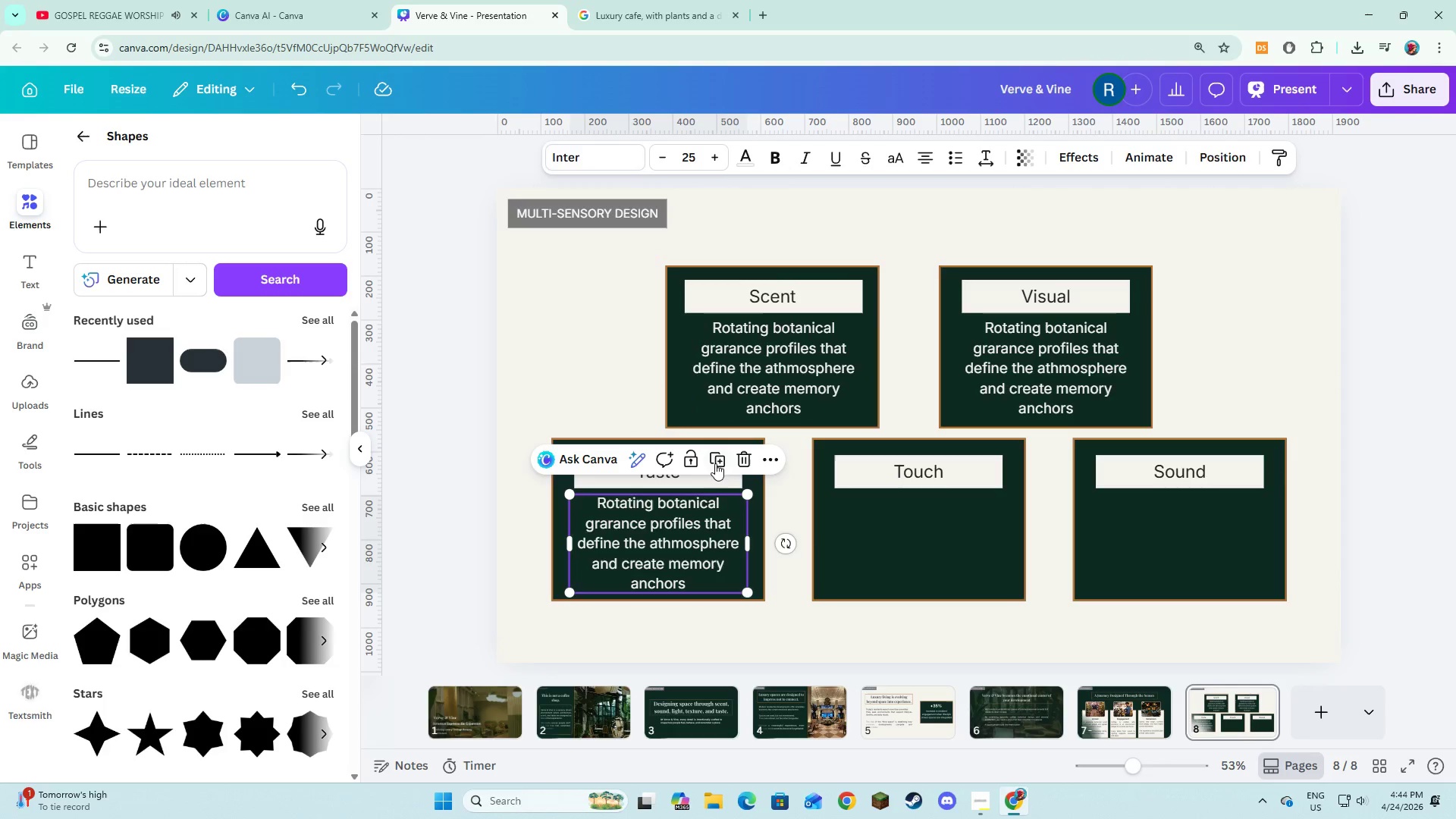 
left_click([718, 462])
 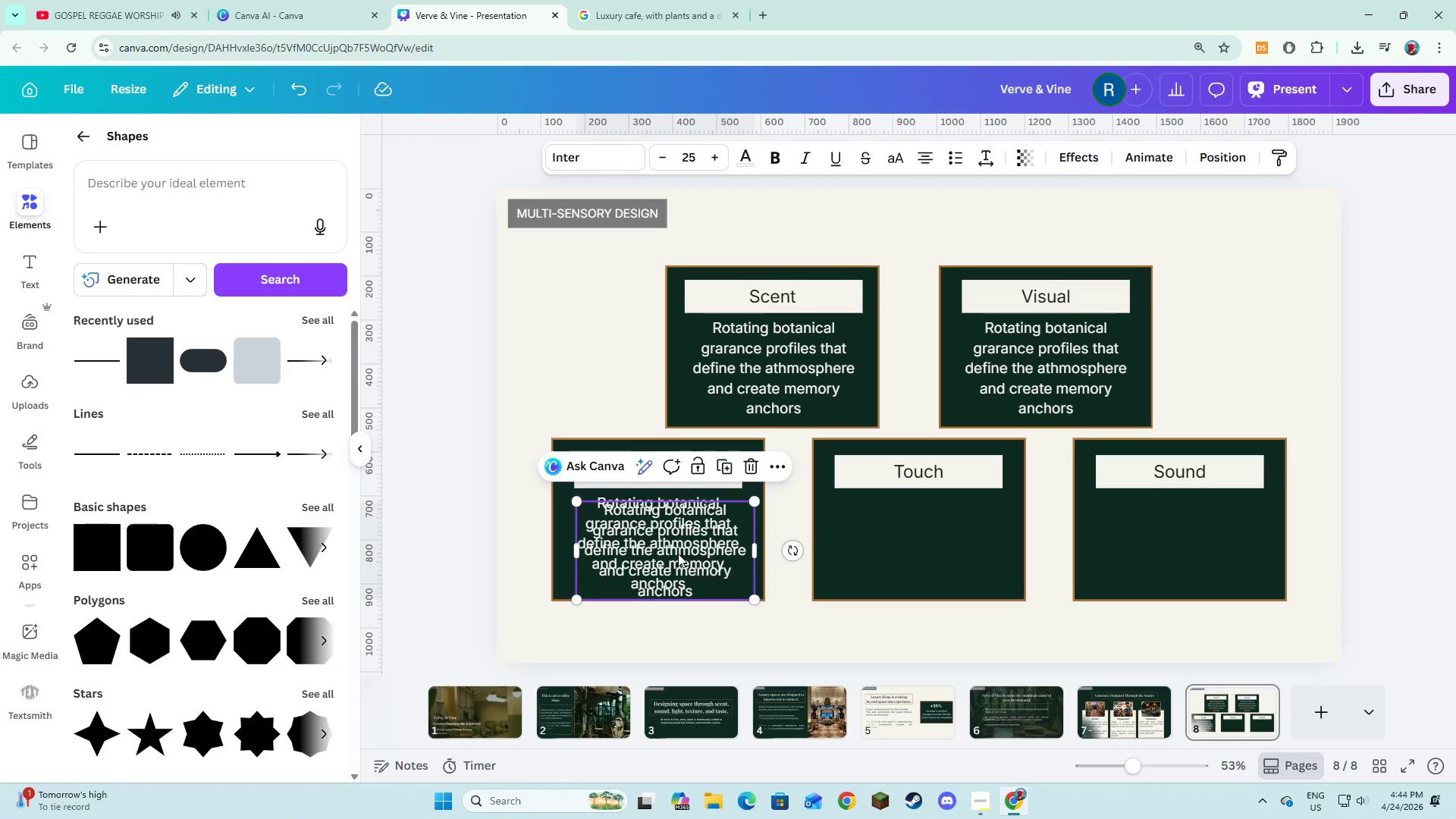 
left_click_drag(start_coordinate=[678, 554], to_coordinate=[929, 549])
 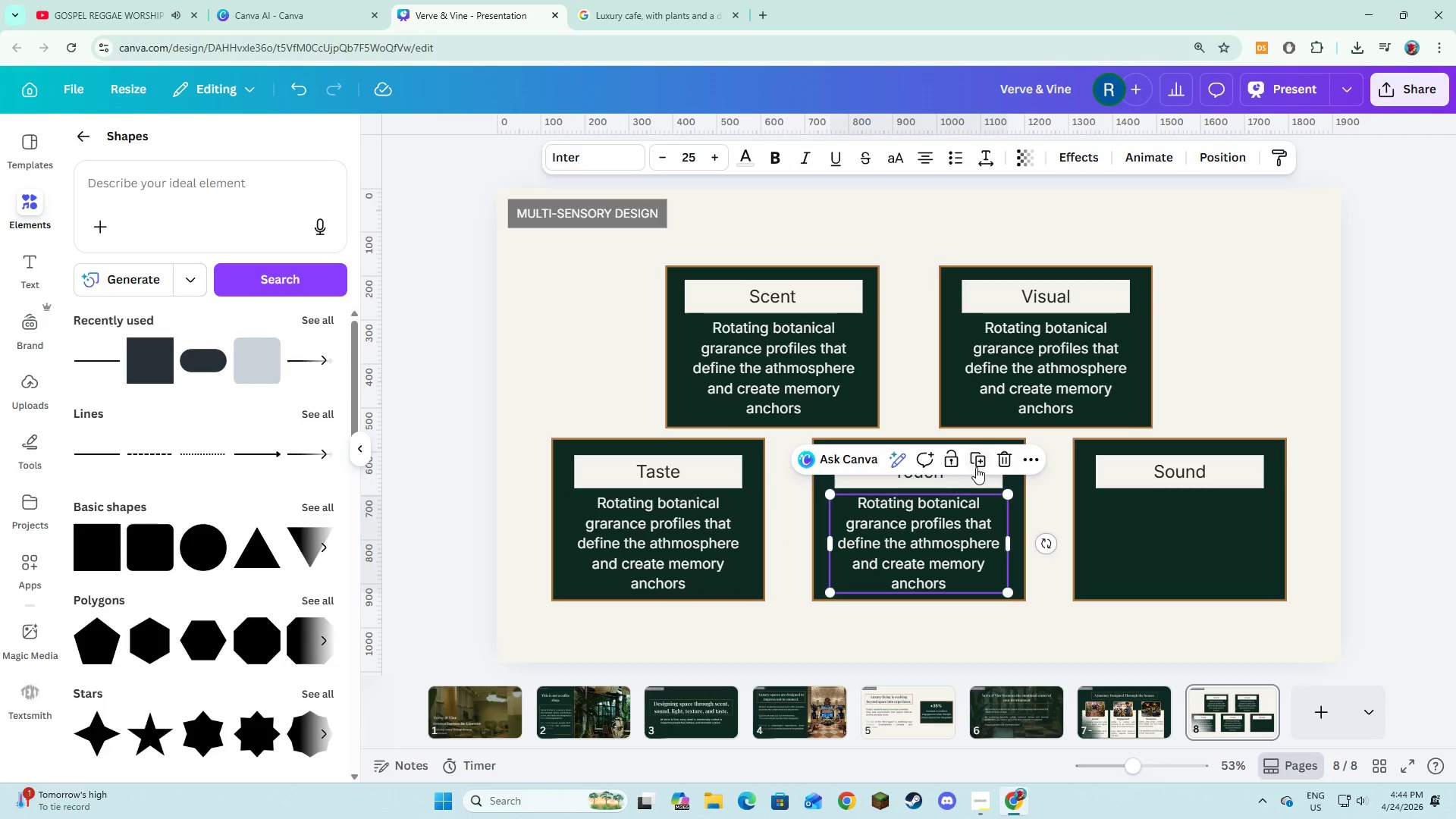 
left_click([977, 466])
 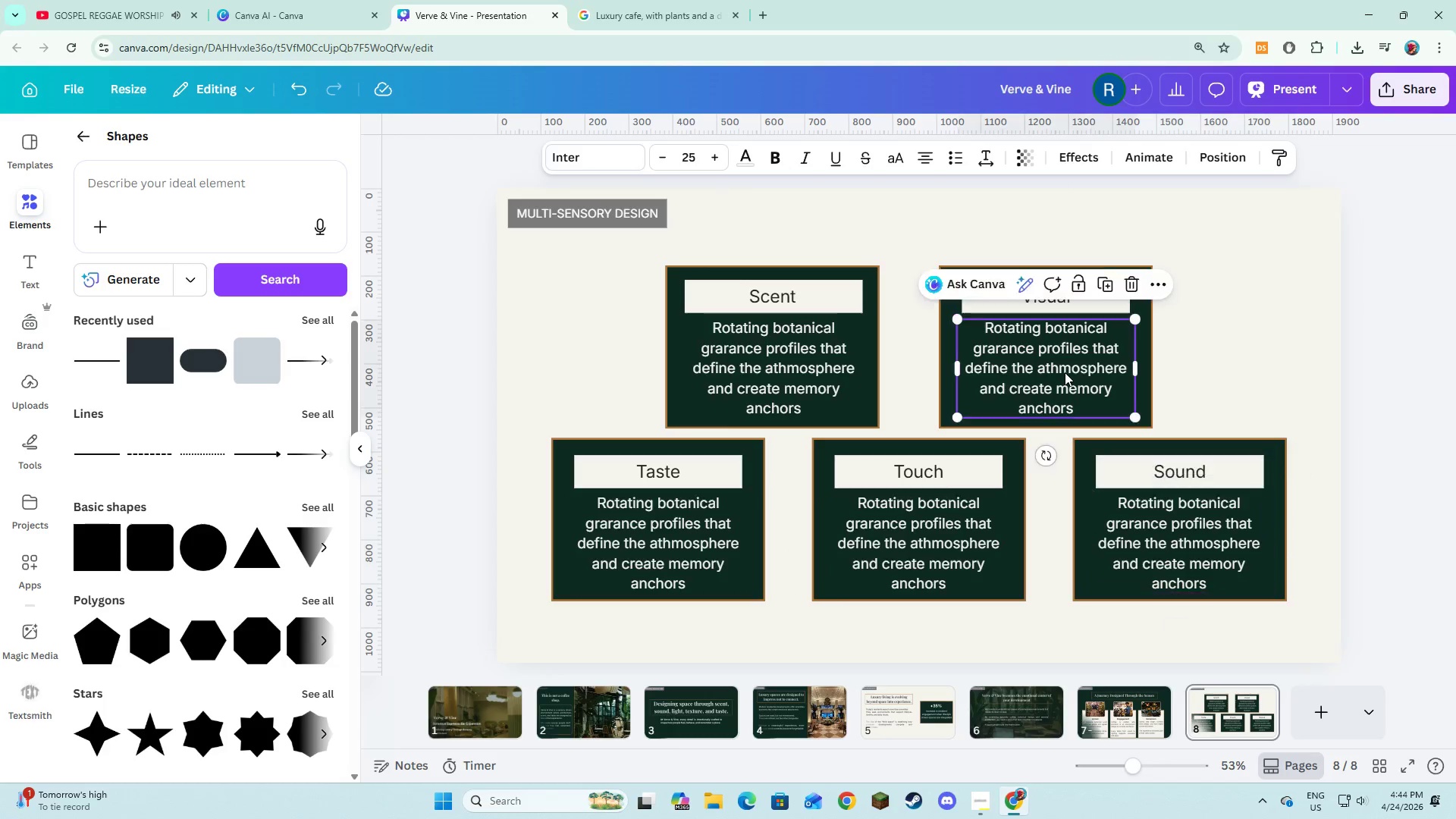 
double_click([1065, 372])
 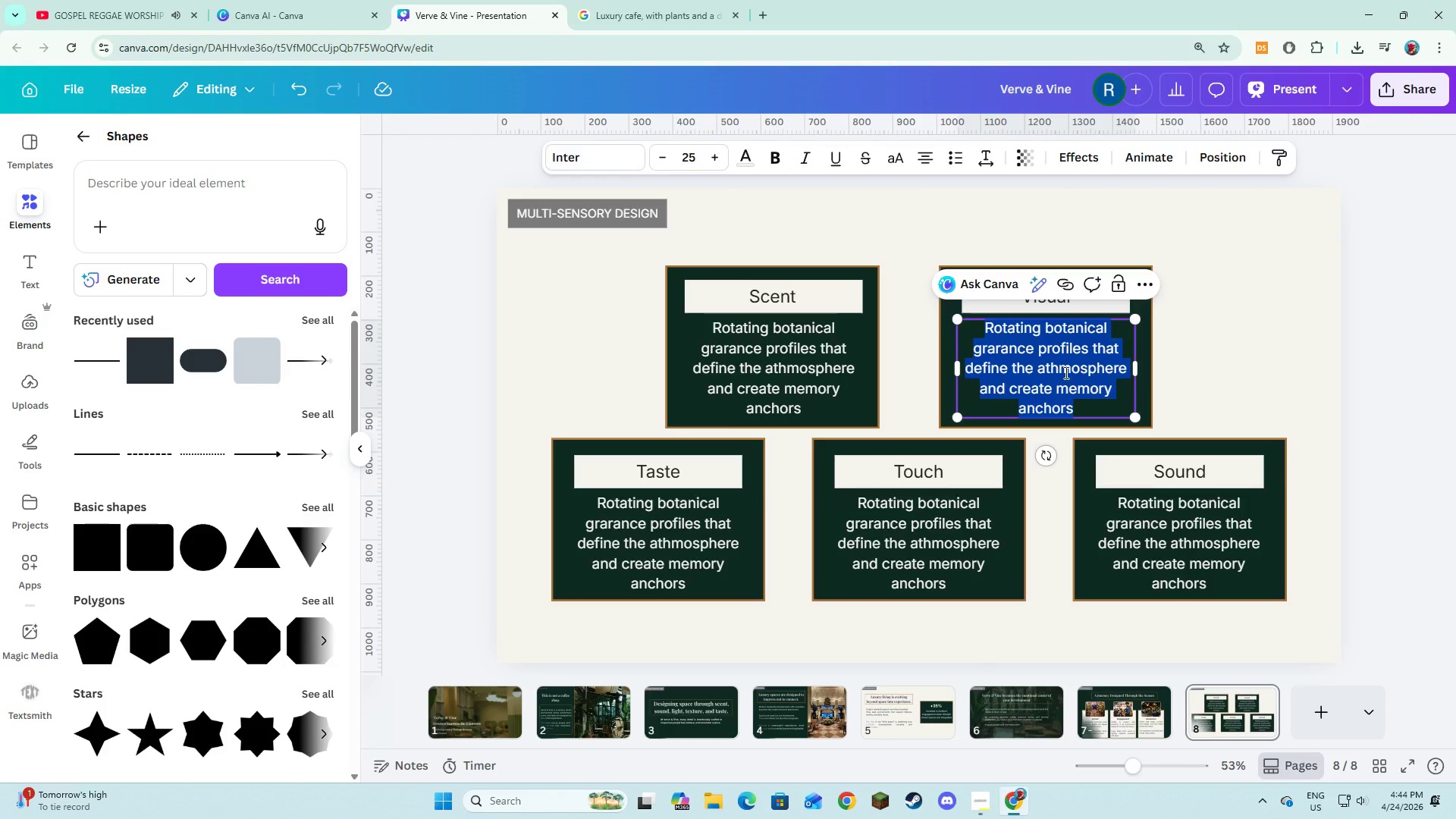 
wait(5.36)
 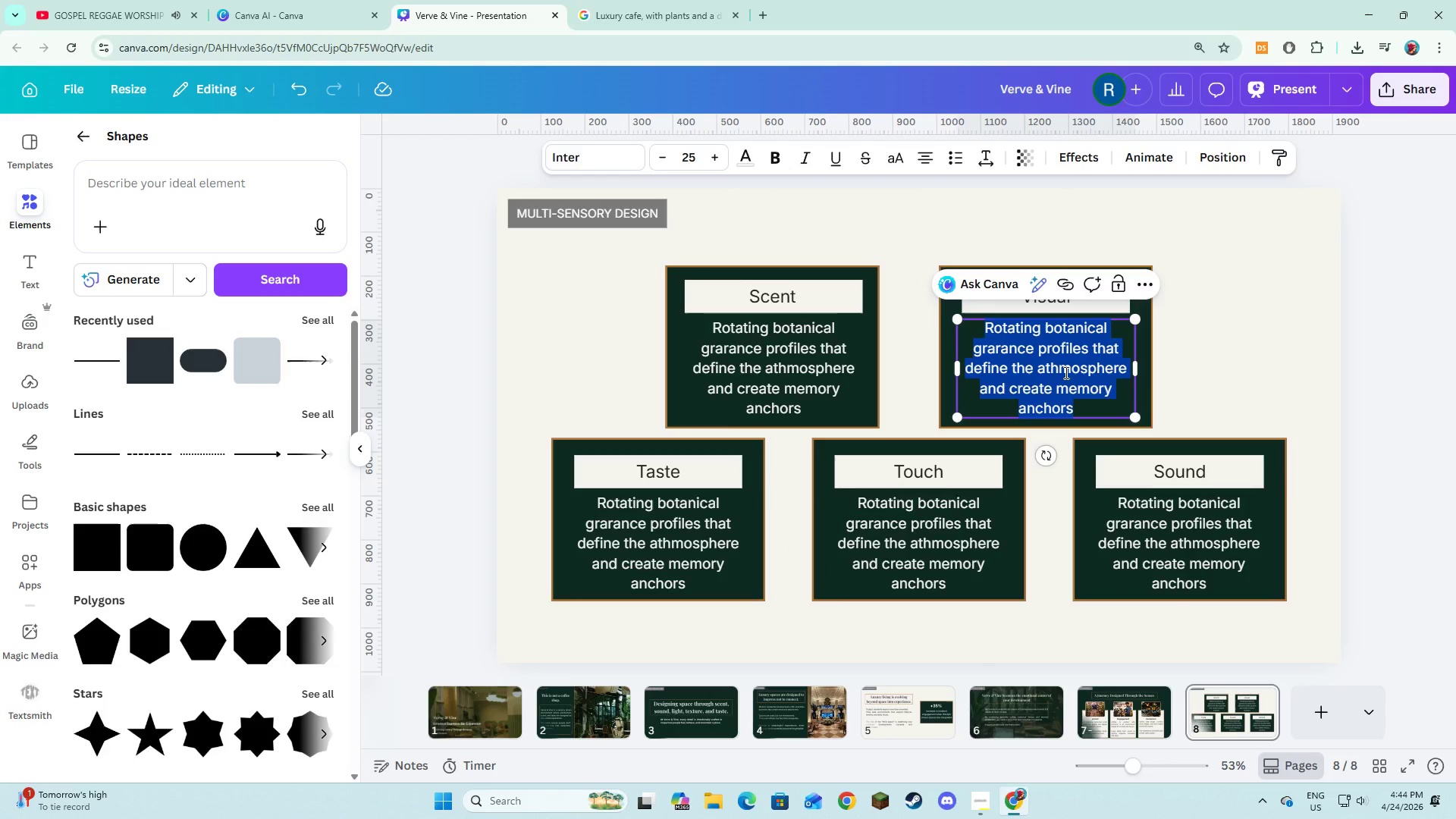 
double_click([1184, 550])
 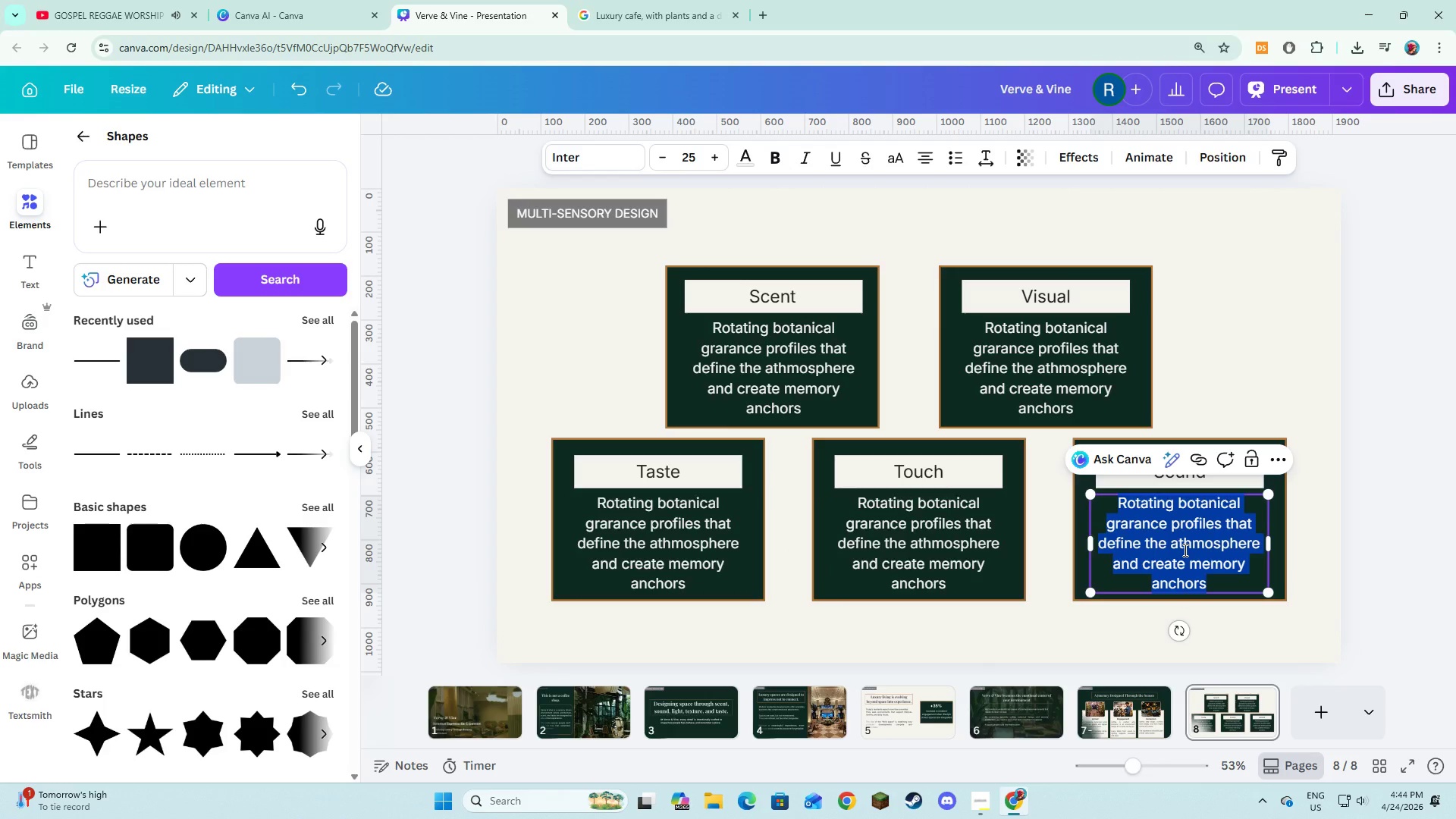 
type(Curated ambient souns)
key(Backspace)
type(ds )
key(Backspace)
type(capes designed to calm, focus, and subly shape behavior/)
key(Backspace)
type(.)
 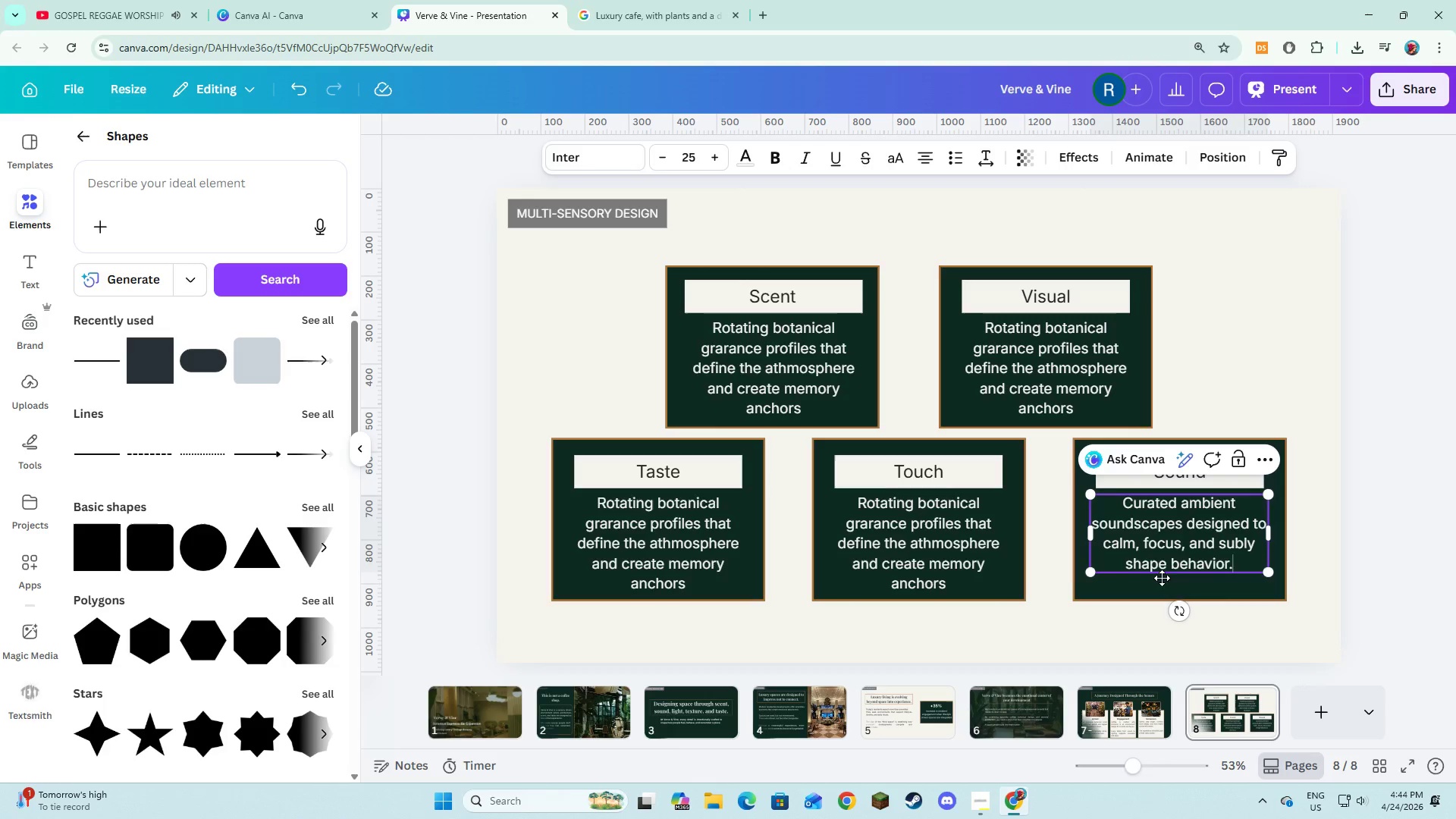 
left_click([1158, 591])
 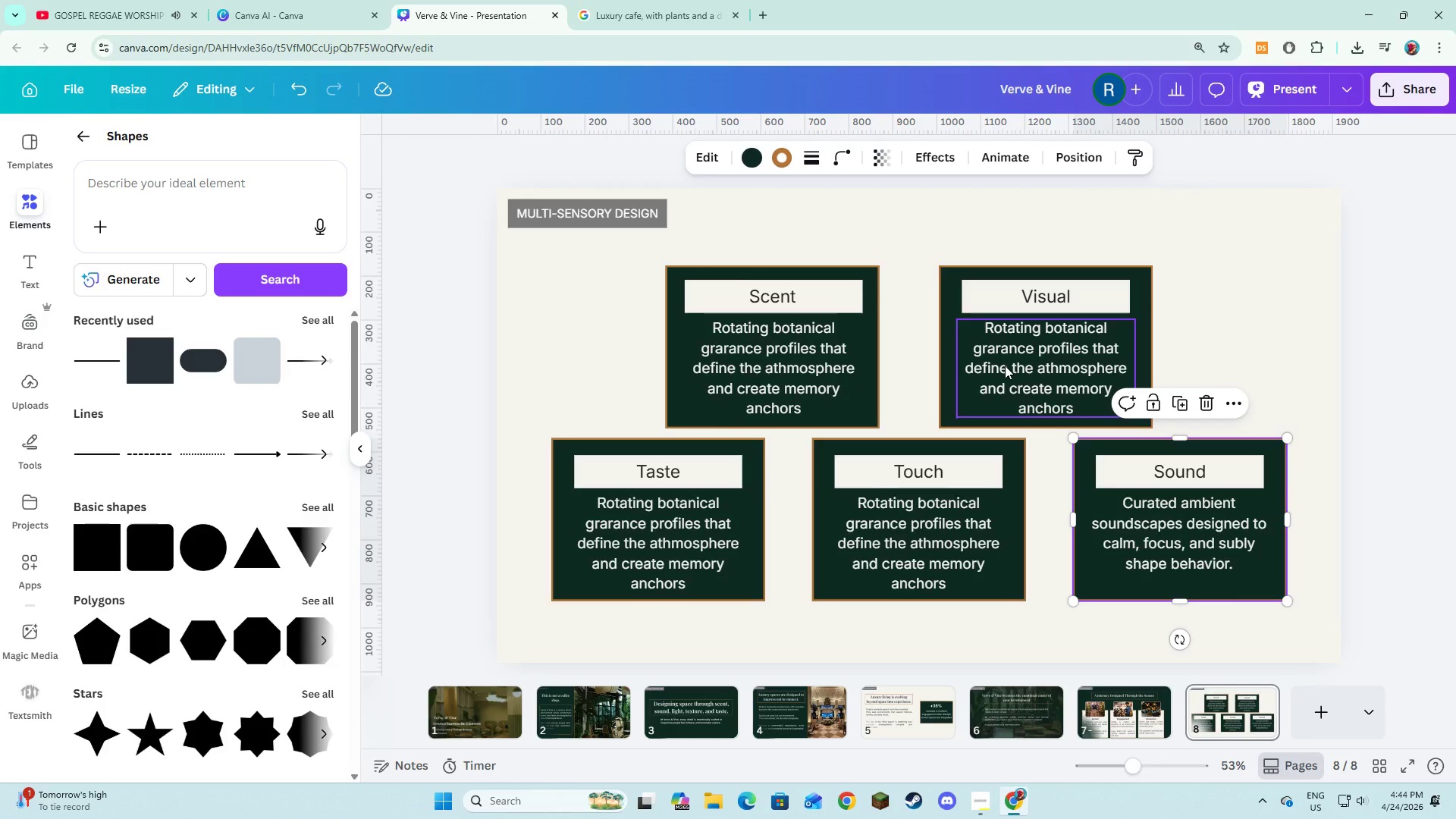 
double_click([1005, 366])
 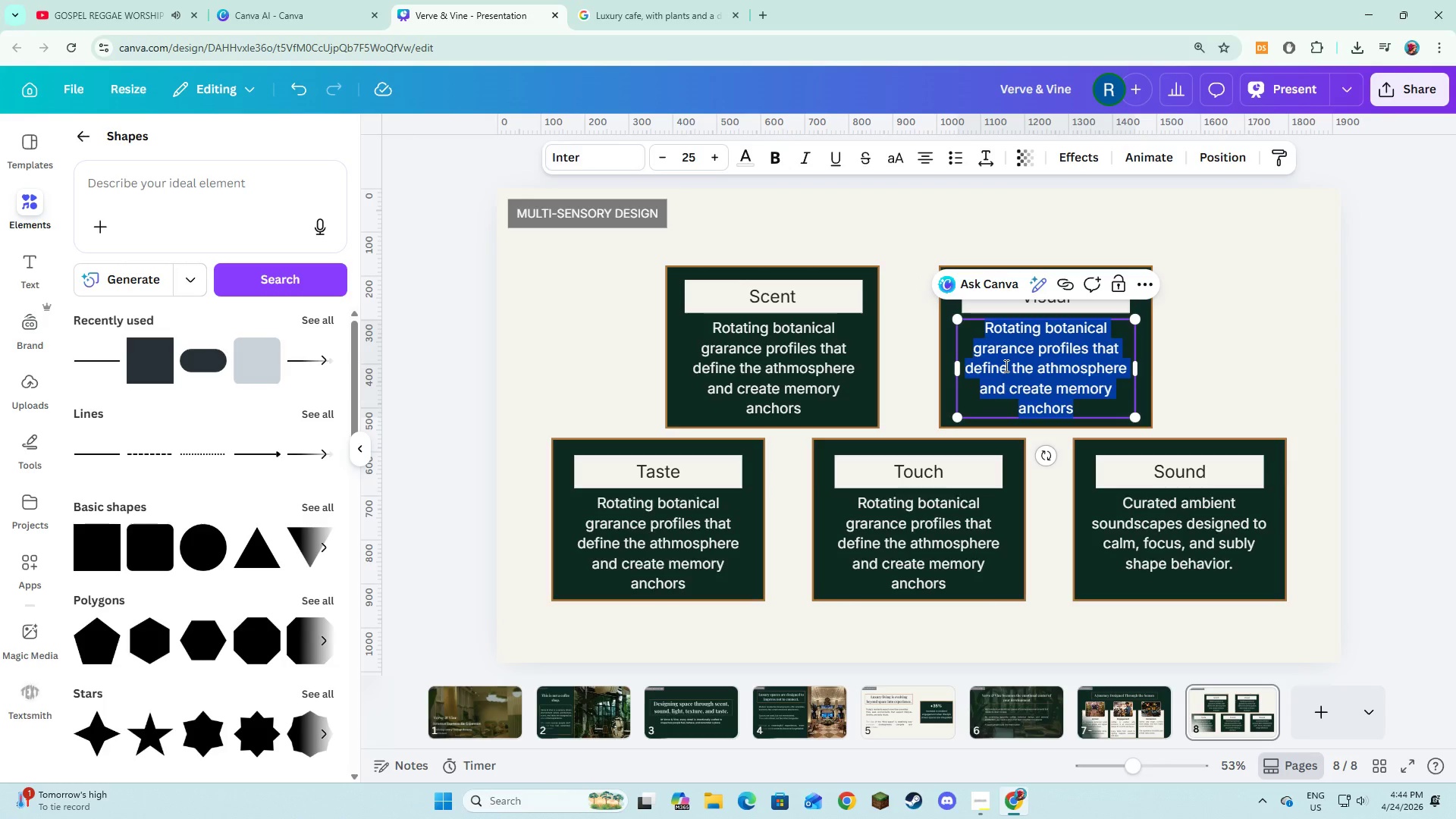 
type(Layered plant installations integrated into ac)
key(Backspace)
type(rchitecture, creating depth and organic movement.)
 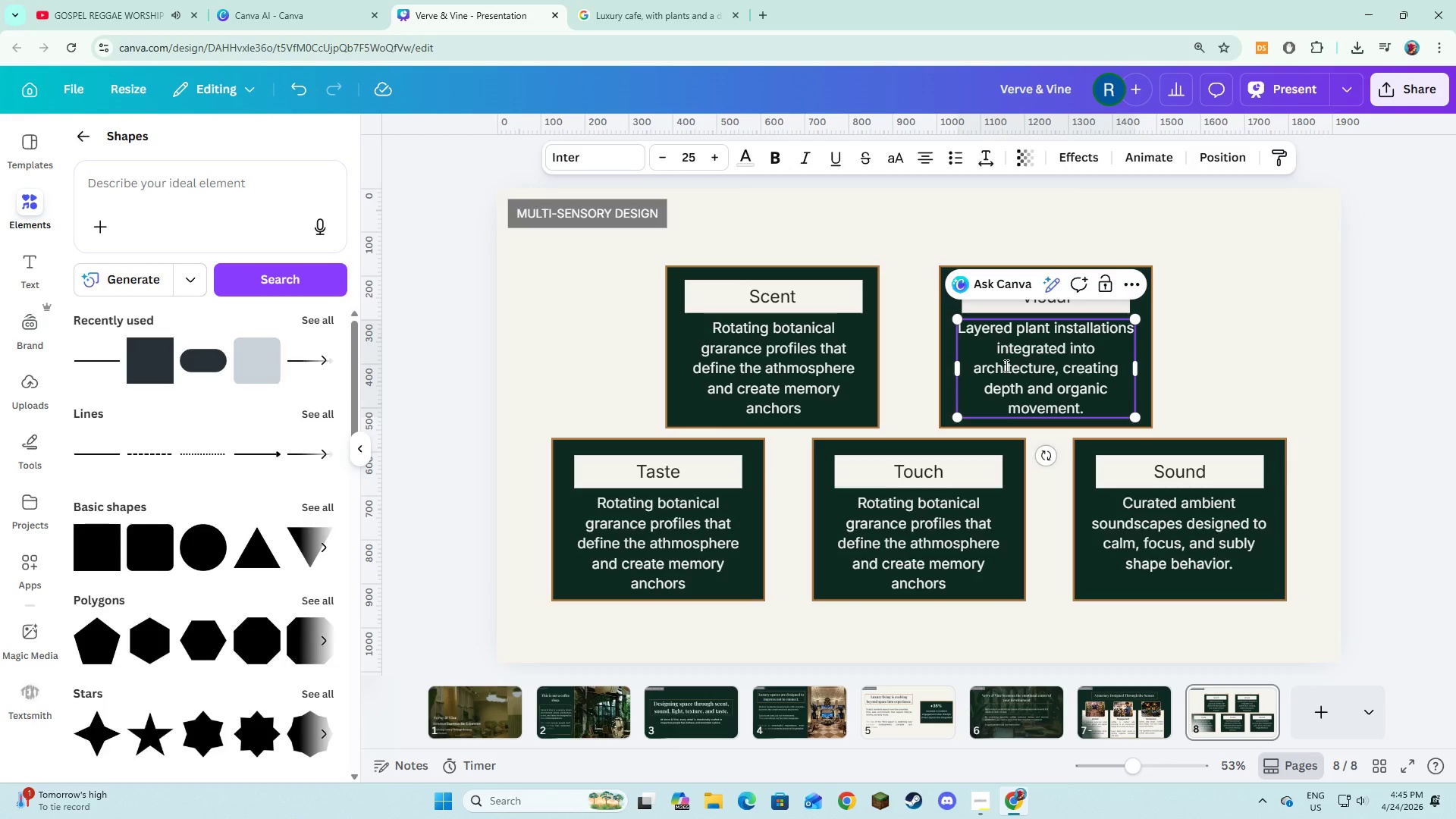 
key(Alt+AltLeft)
 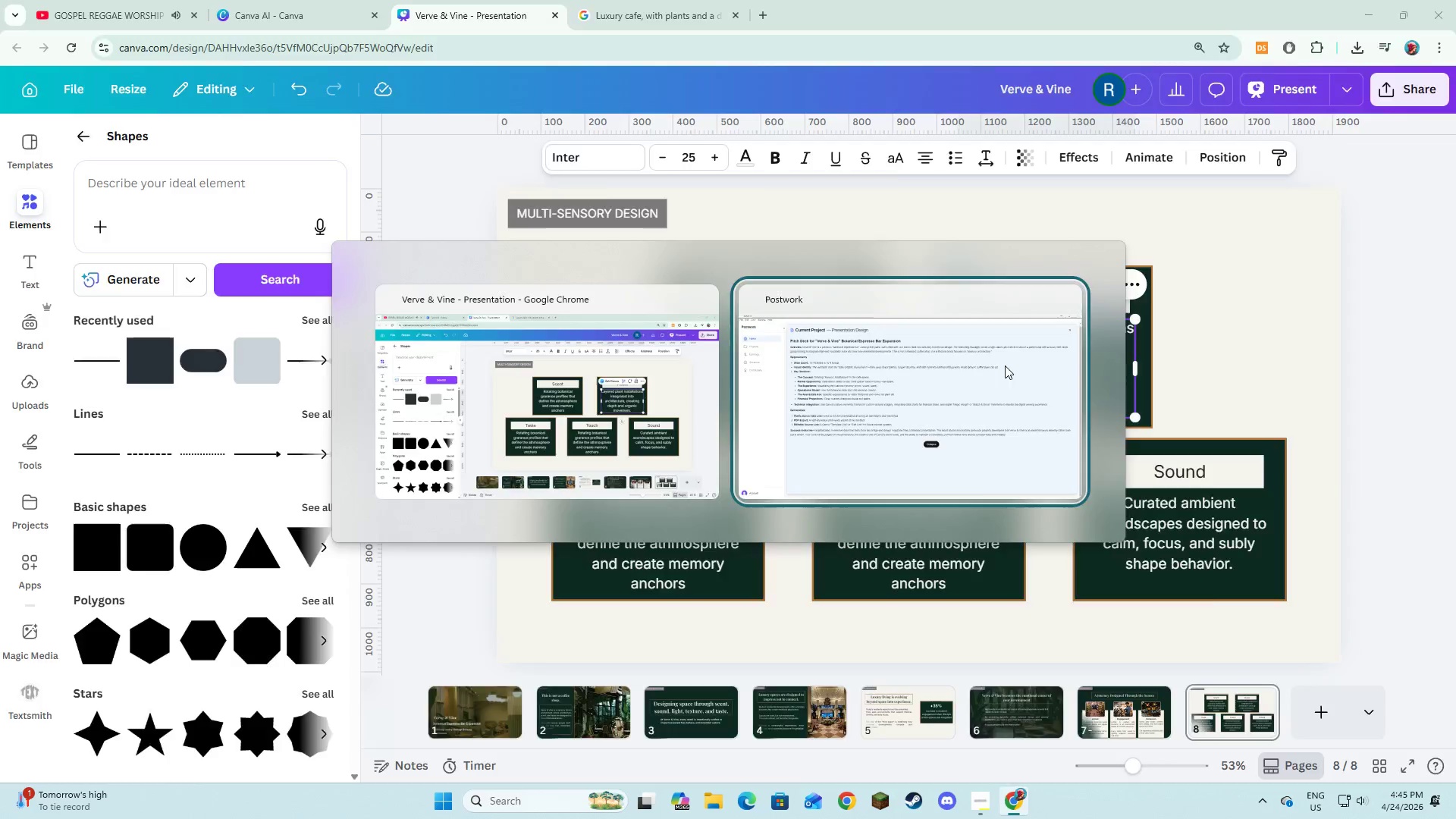 
key(Alt+Tab)